 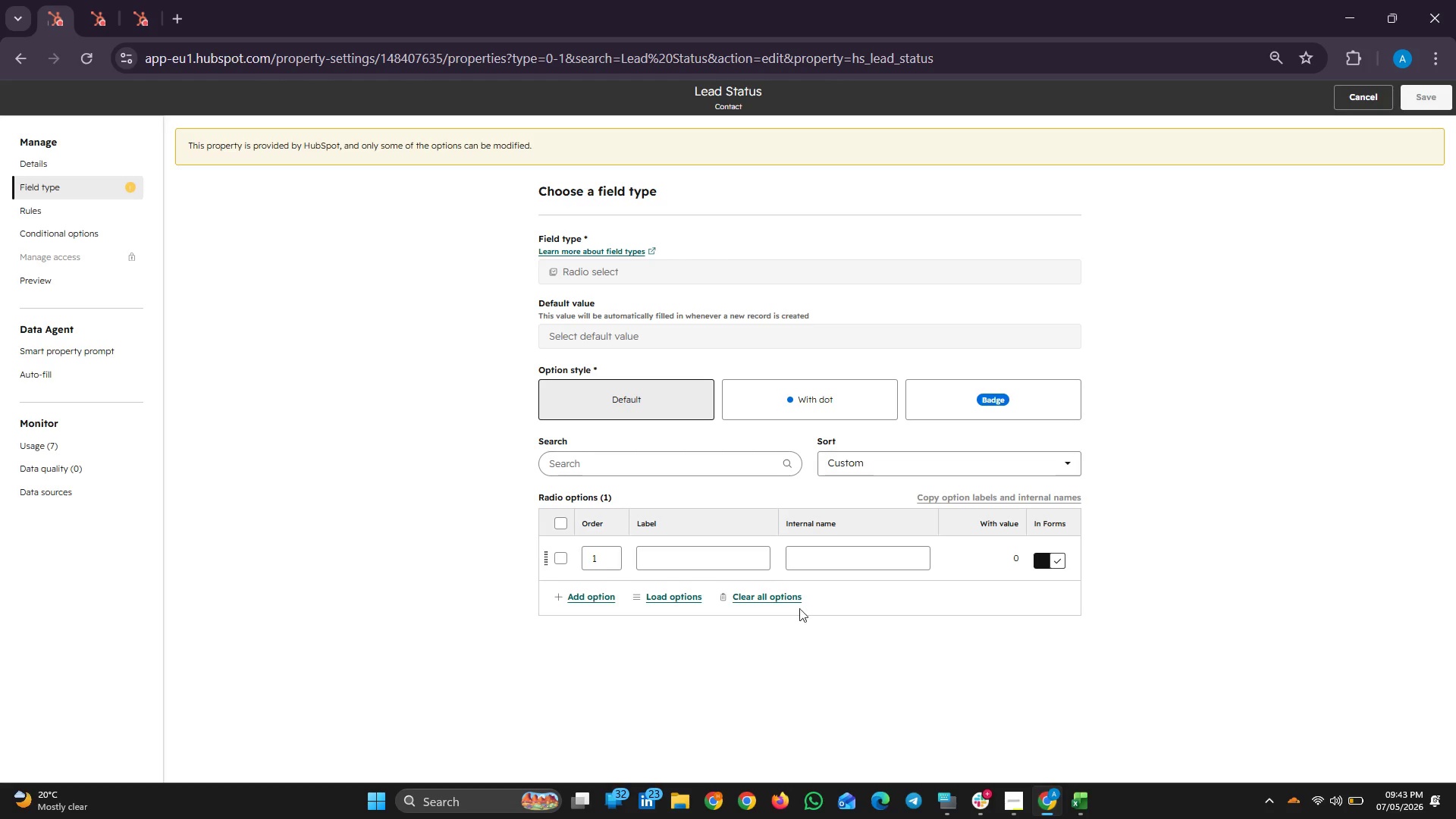 
right_click([654, 566])
 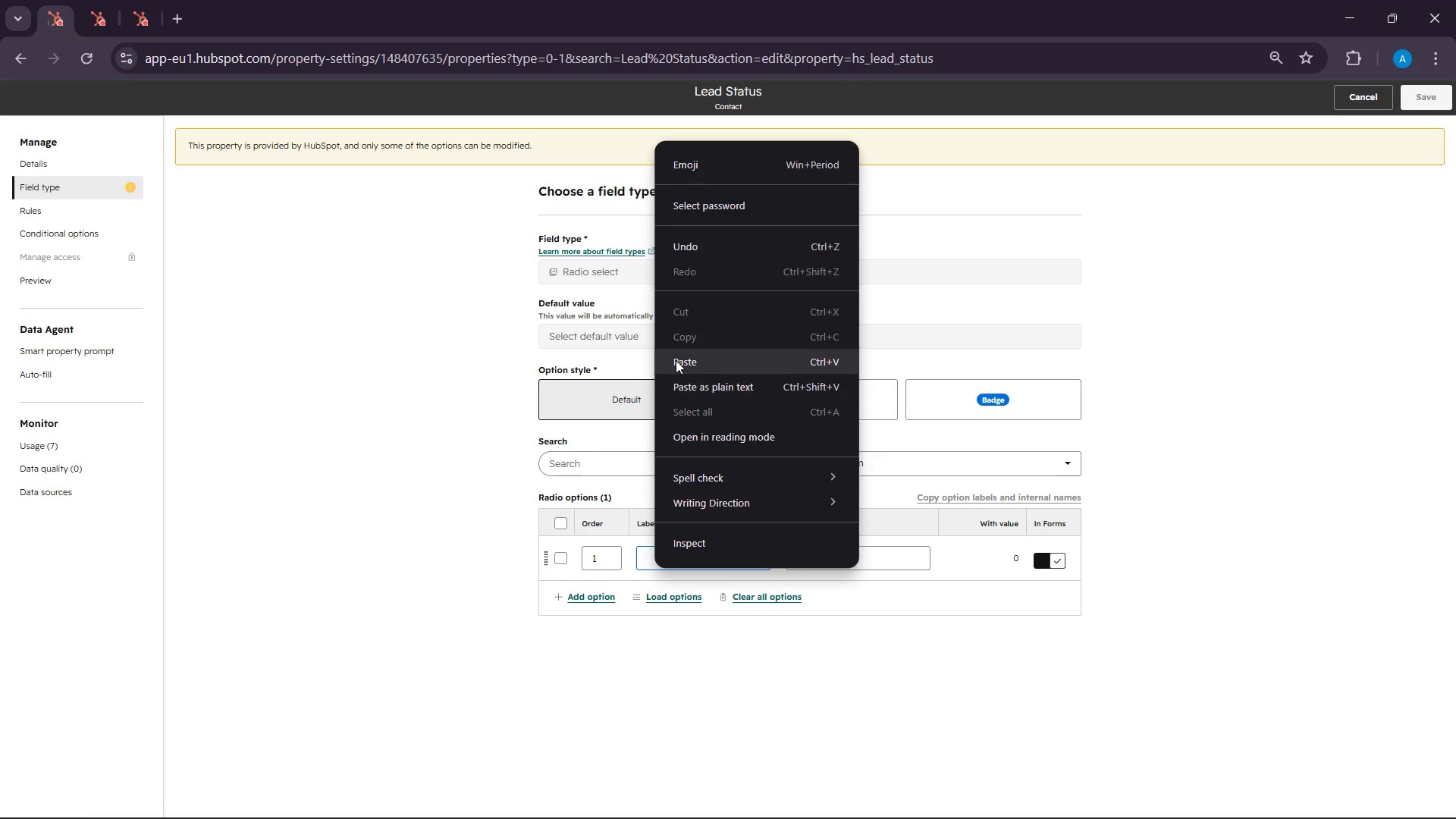 
left_click([676, 360])
 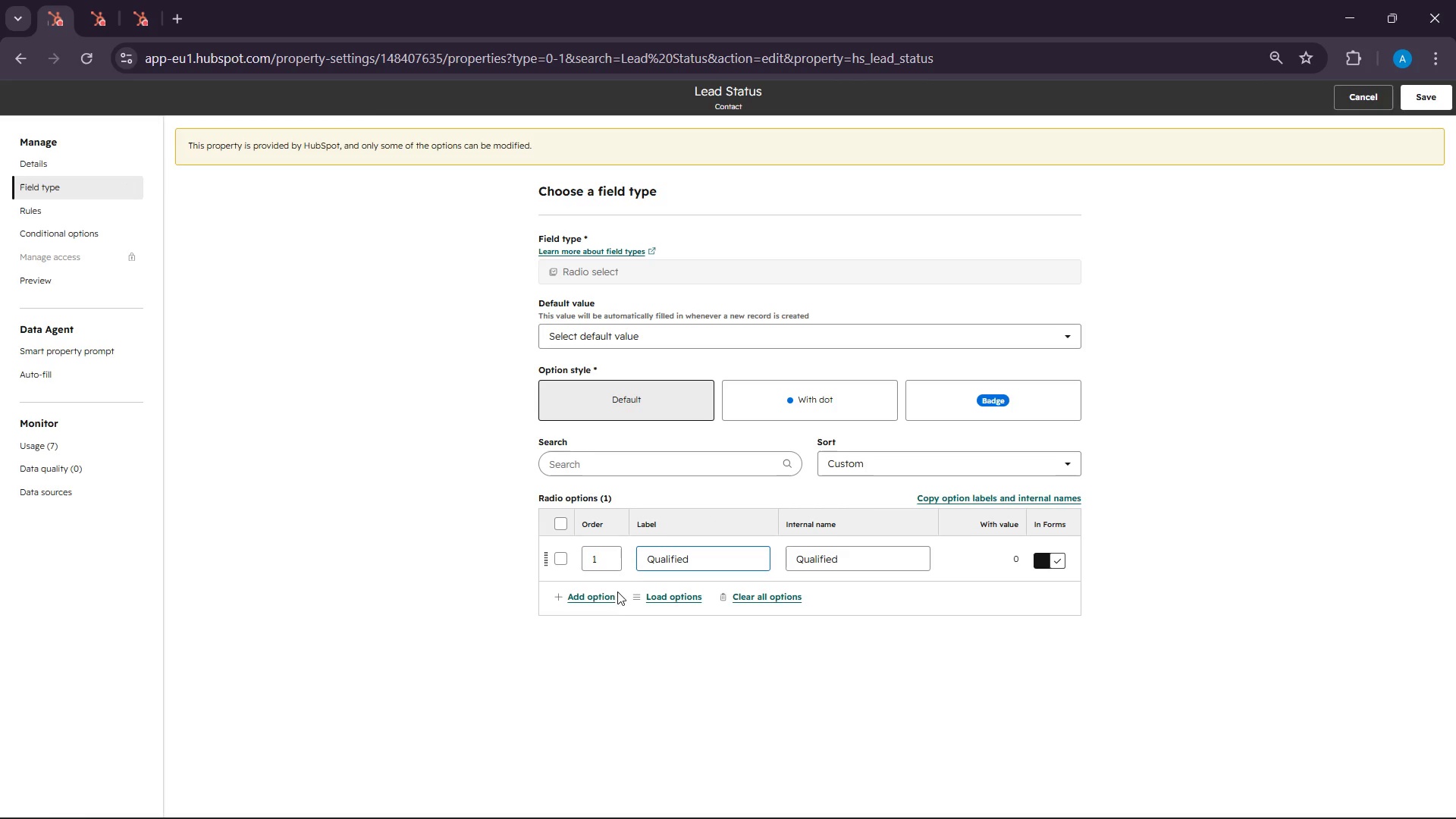 
left_click([608, 593])
 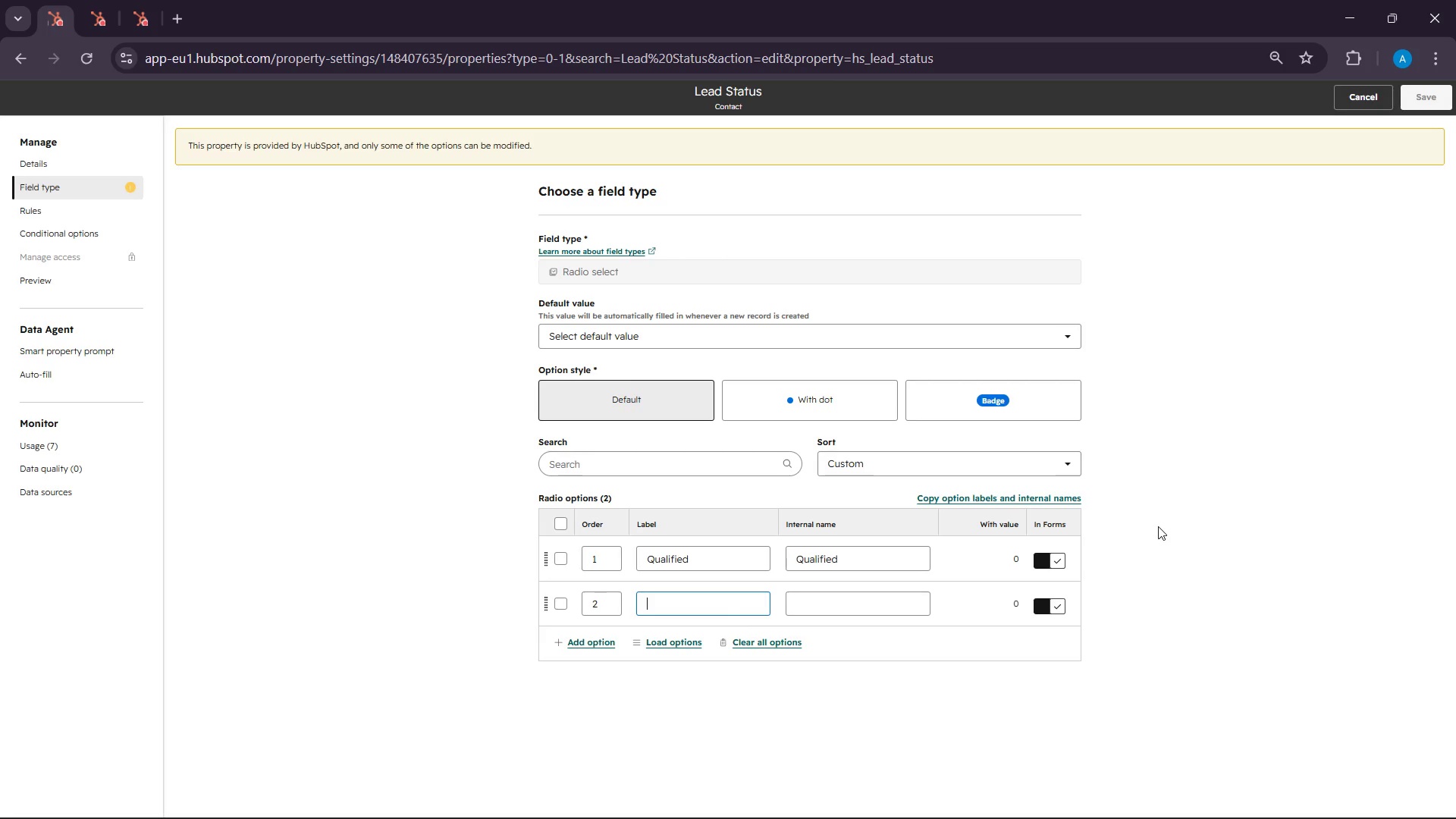 
scroll: coordinate [1158, 526], scroll_direction: down, amount: 4.0
 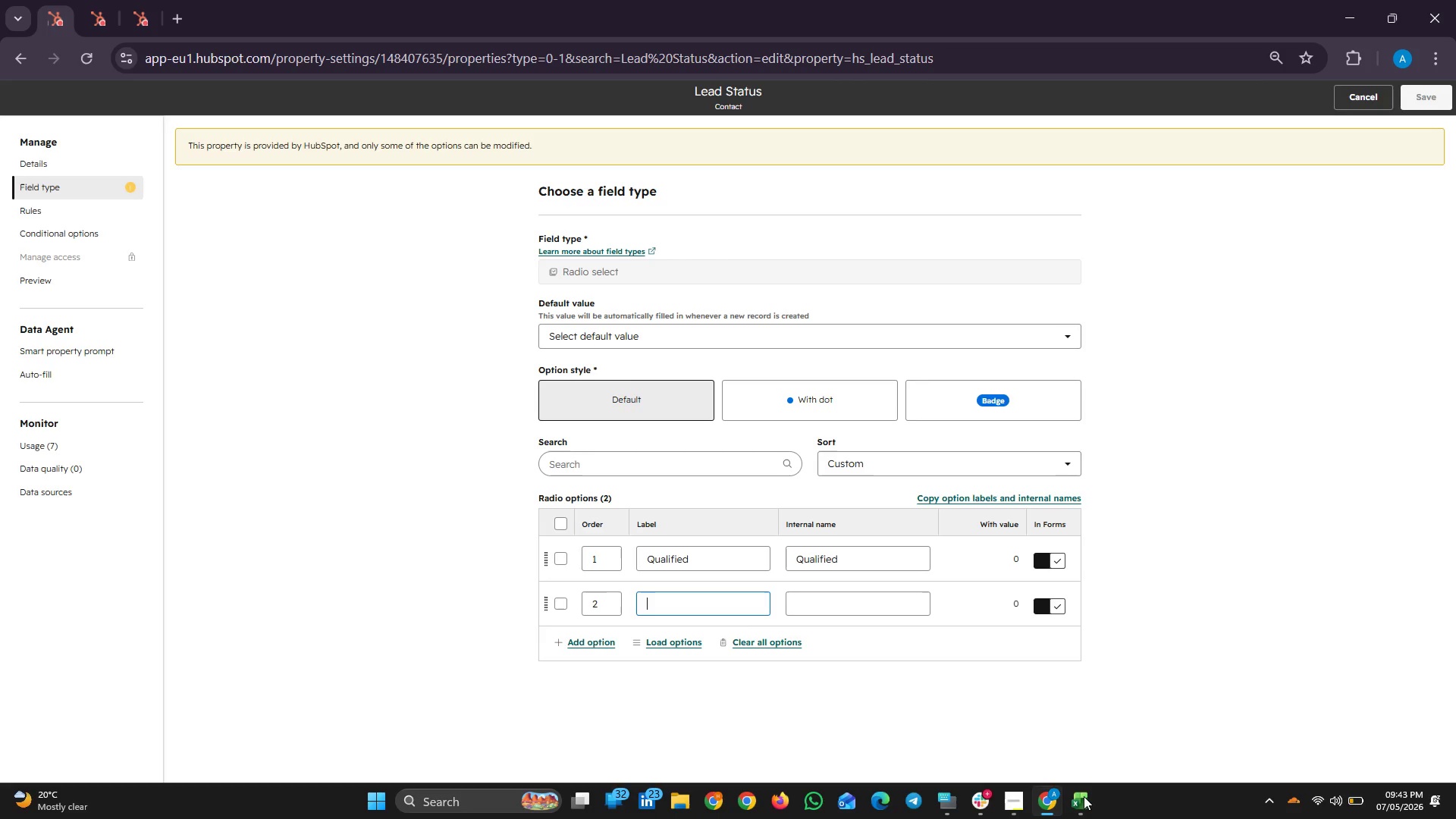 
left_click([1083, 796])
 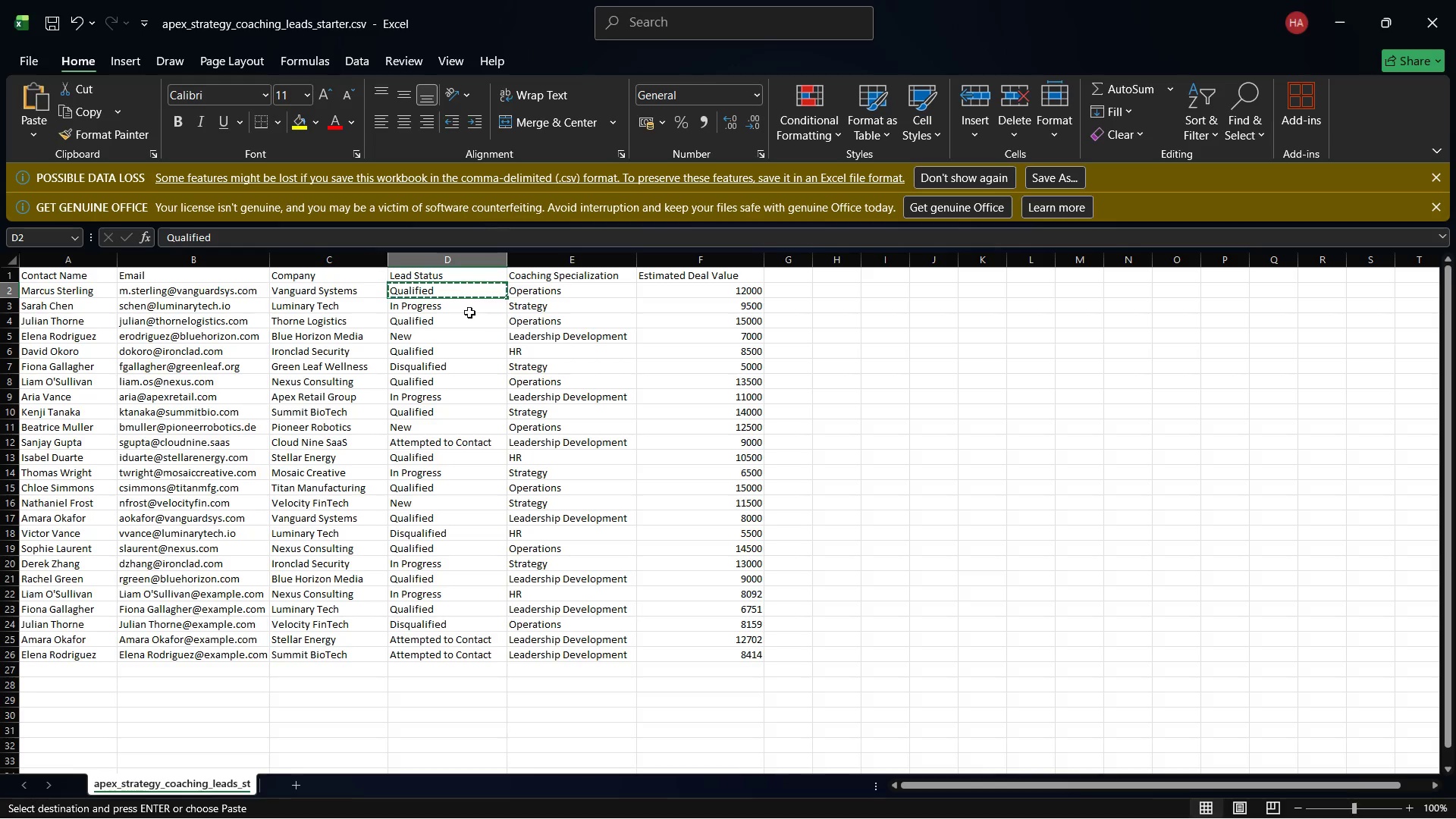 
left_click([463, 309])
 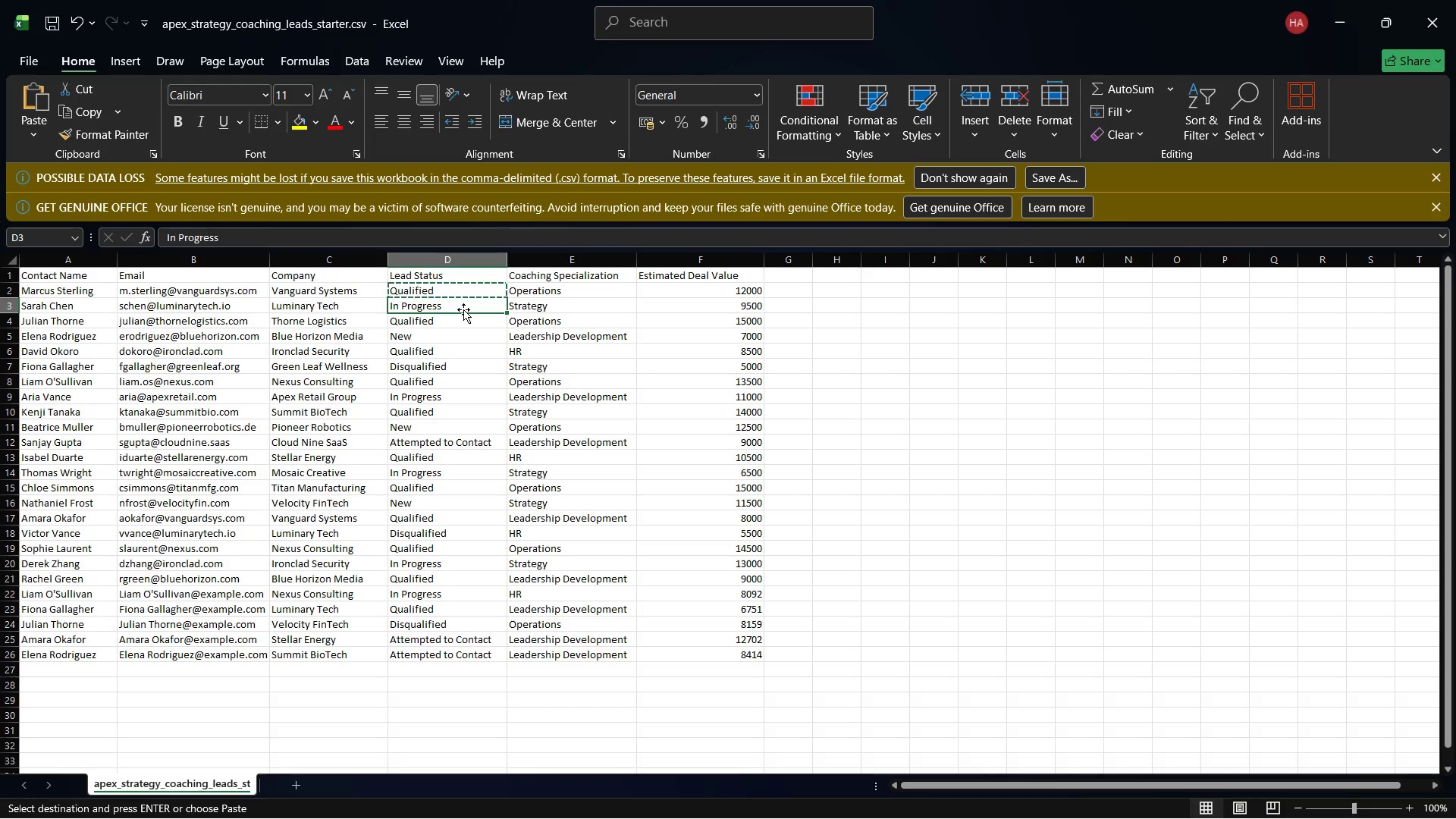 
right_click([463, 309])
 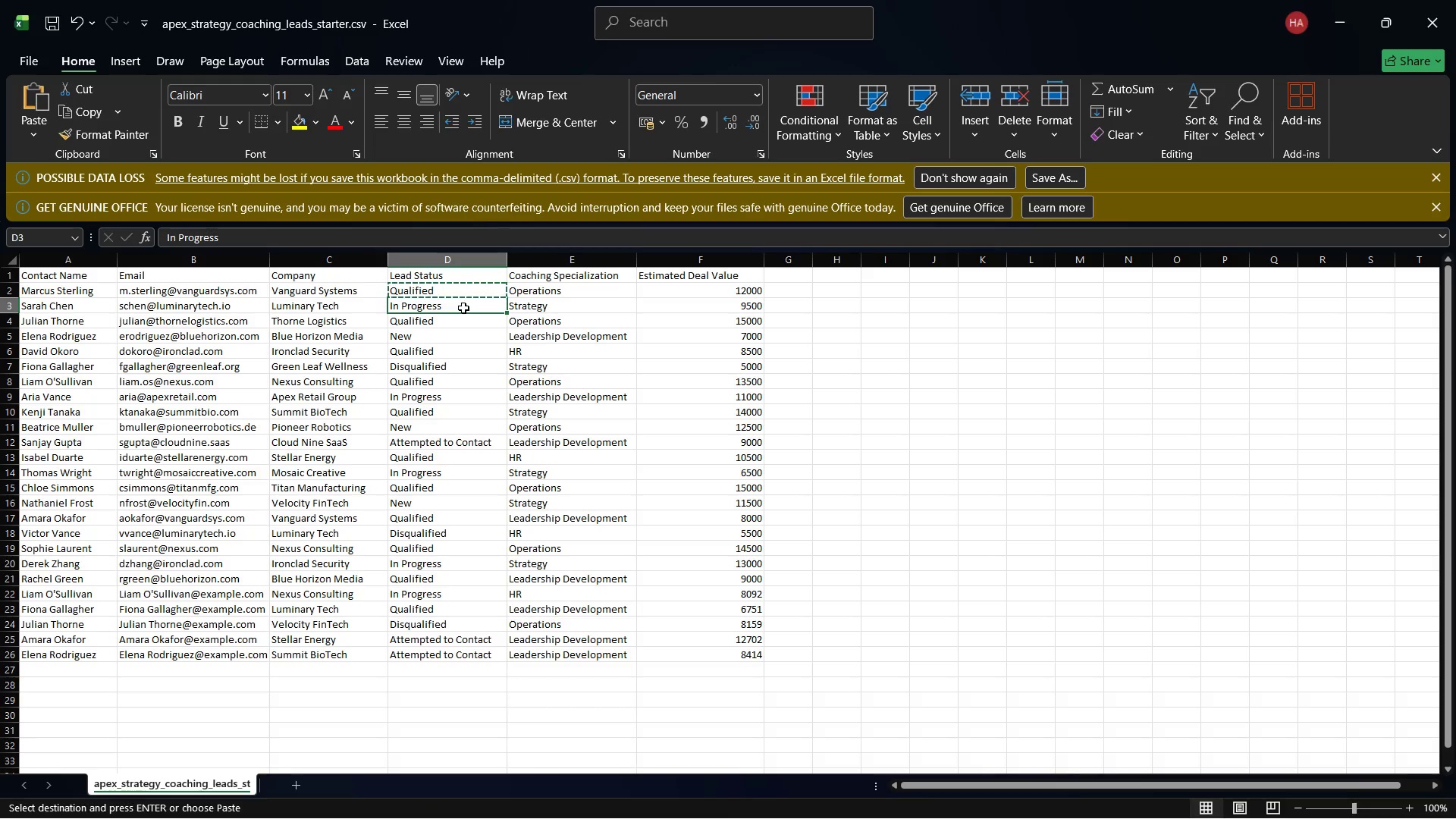 
right_click([463, 307])
 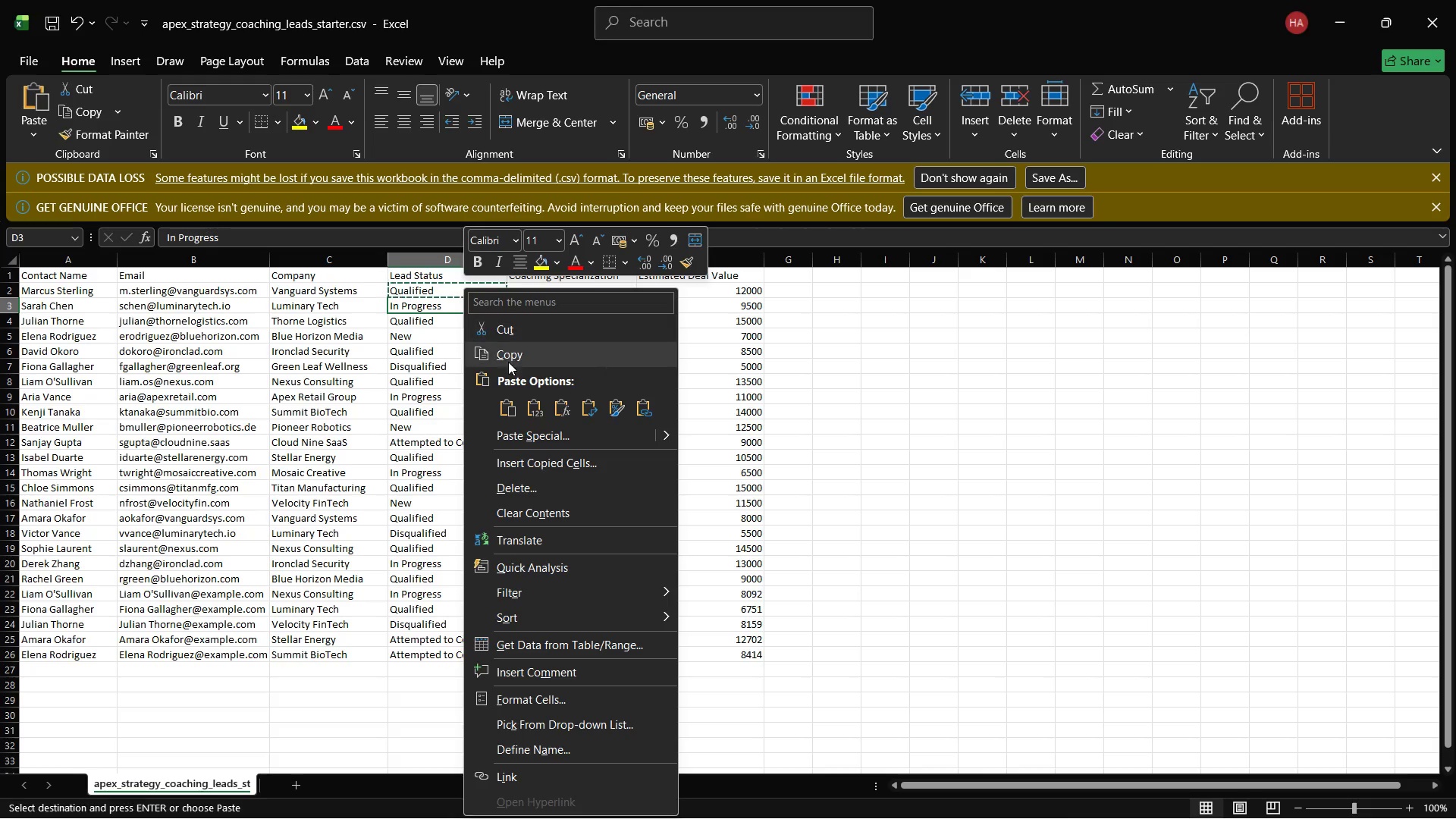 
left_click([504, 358])
 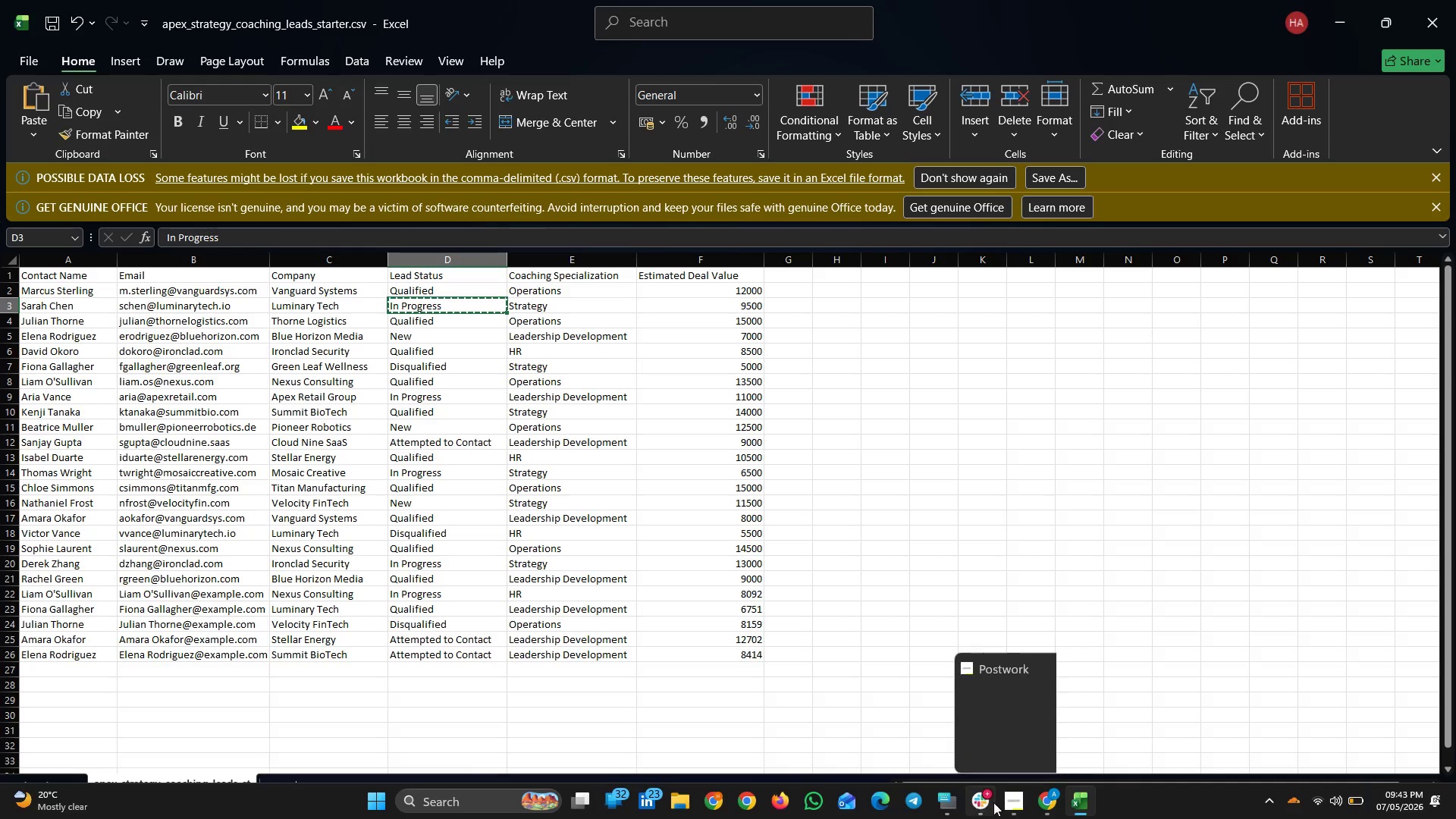 
left_click([1048, 801])
 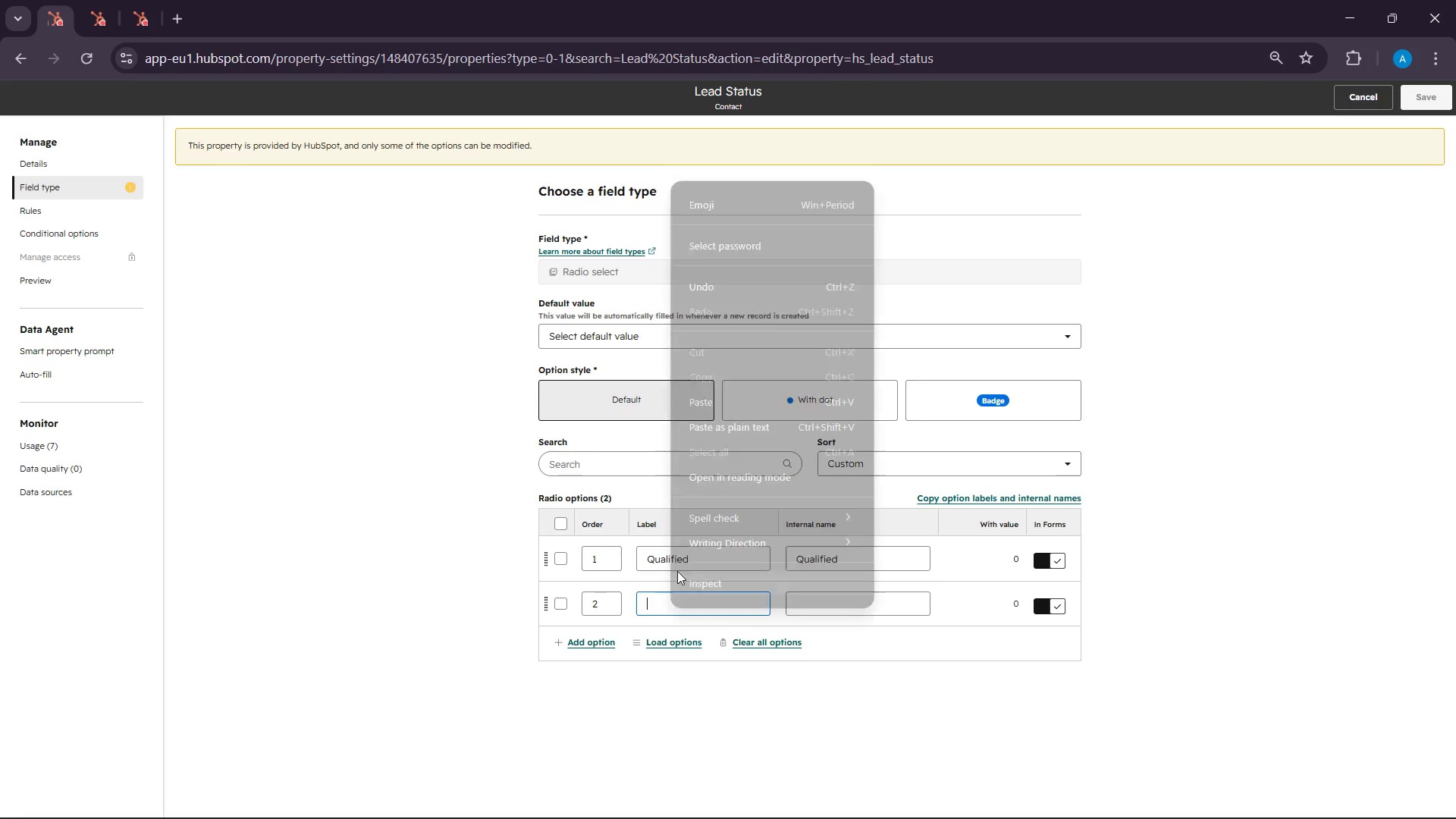 
left_click([707, 394])
 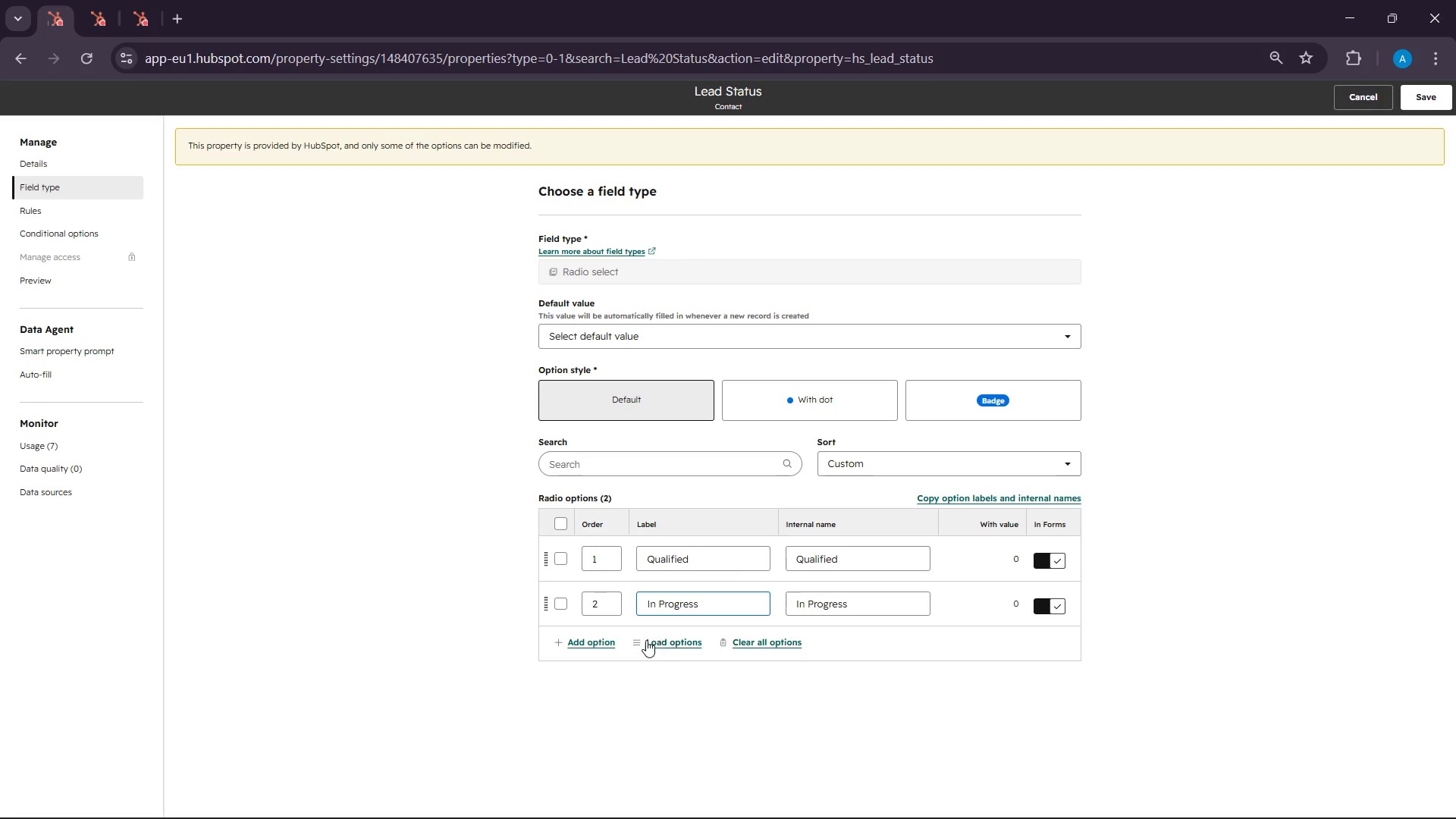 
left_click([596, 640])
 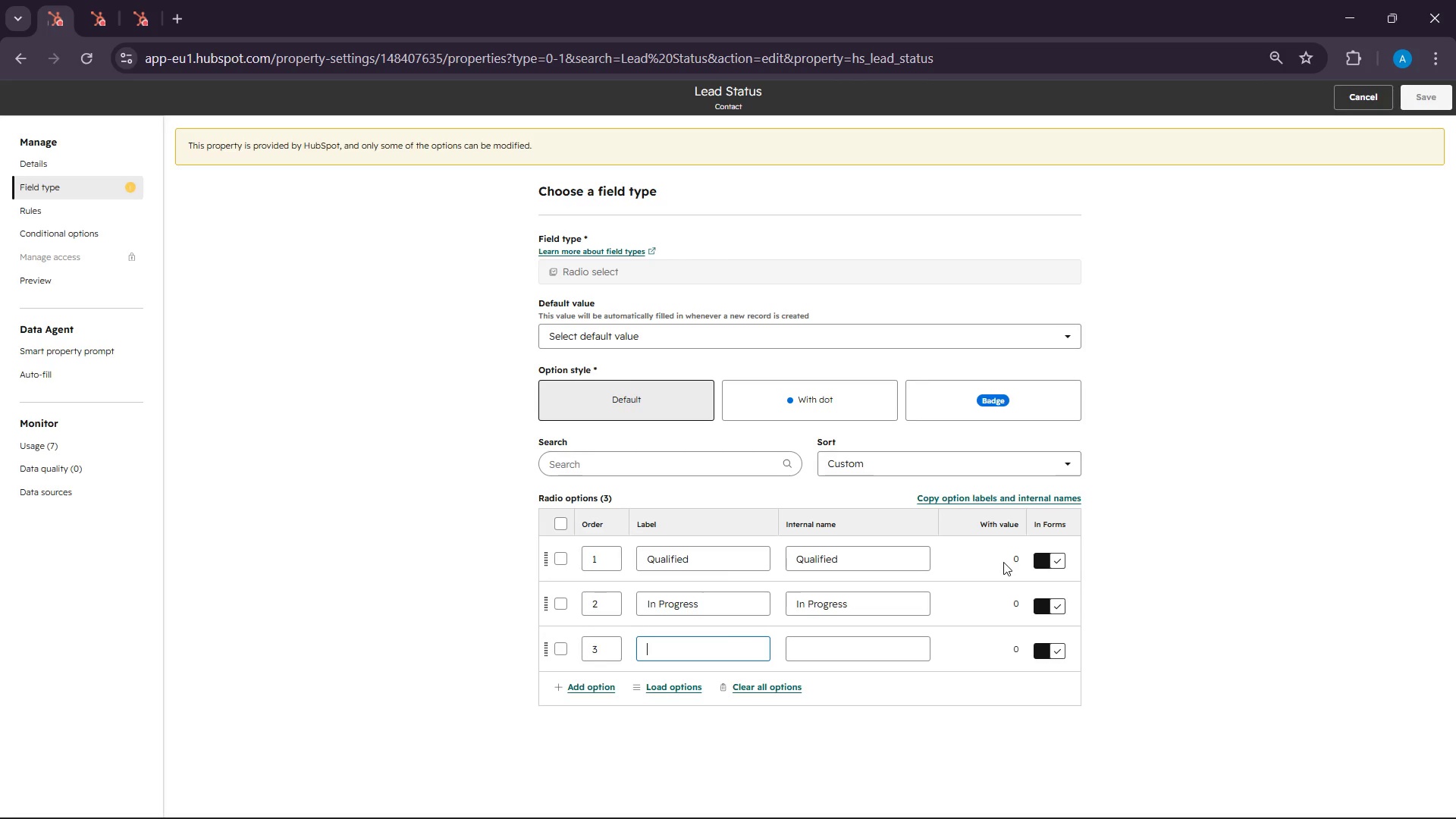 
scroll: coordinate [974, 562], scroll_direction: down, amount: 4.0
 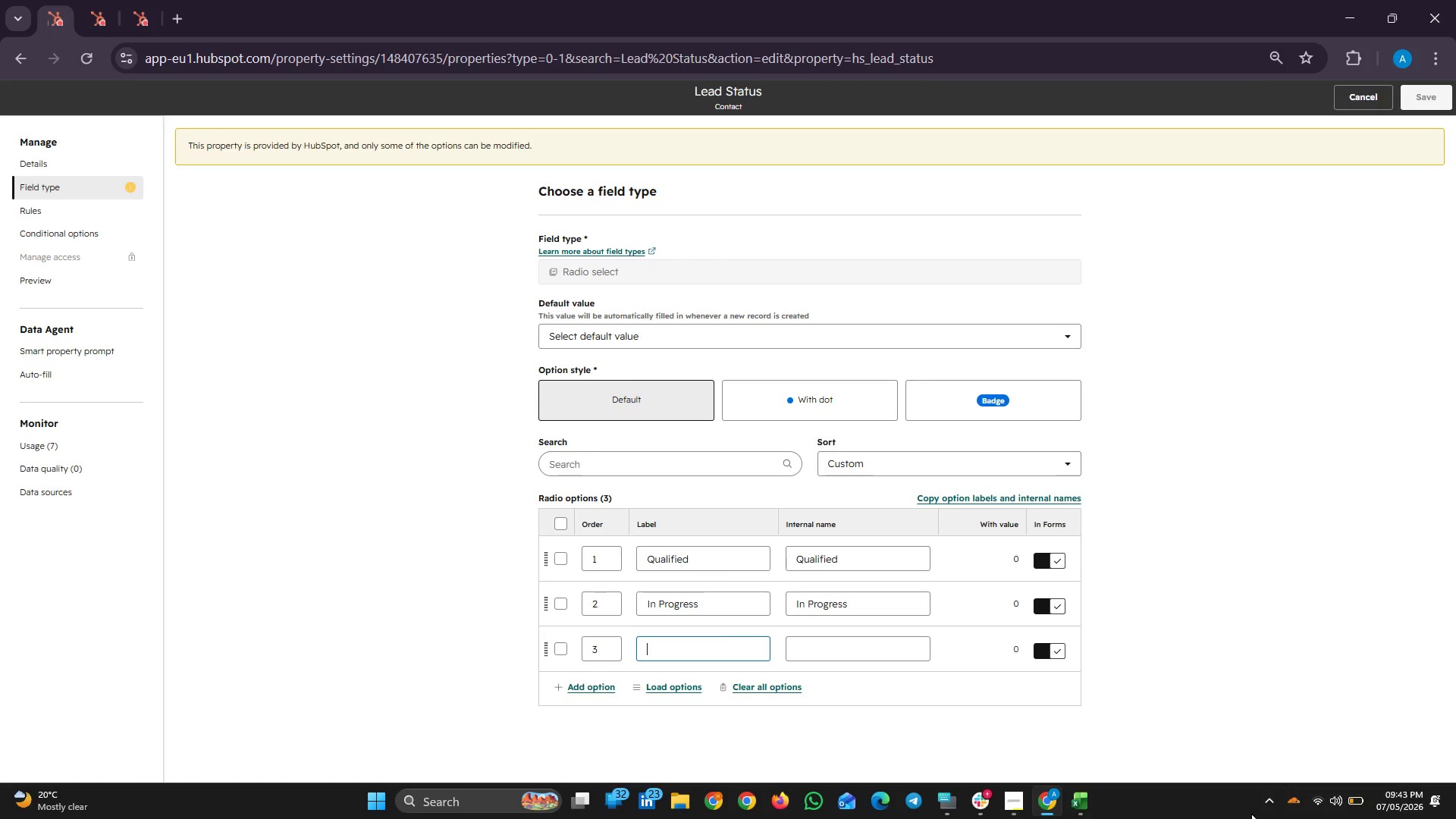 
left_click([1263, 800])
 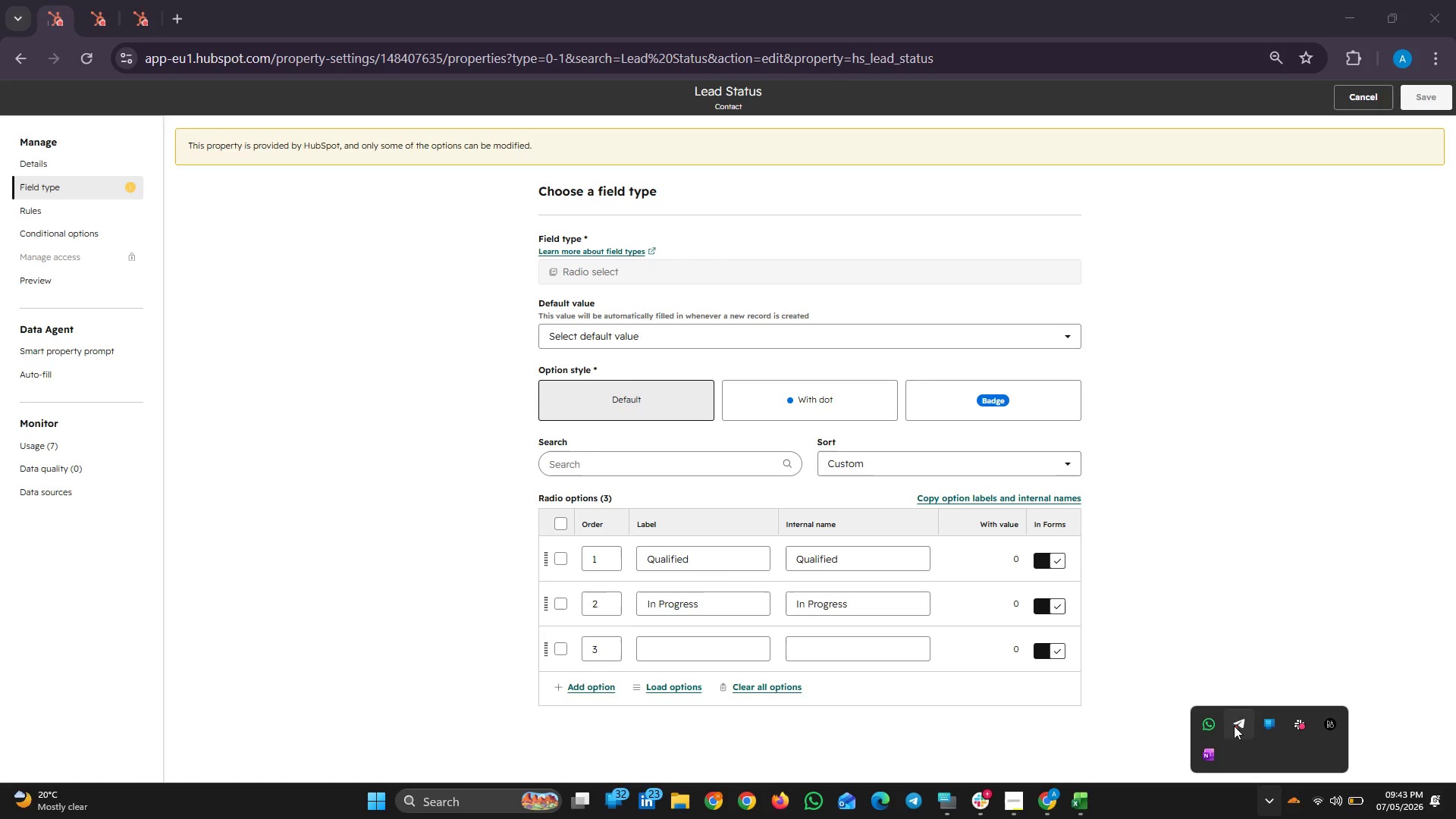 
right_click([1234, 726])
 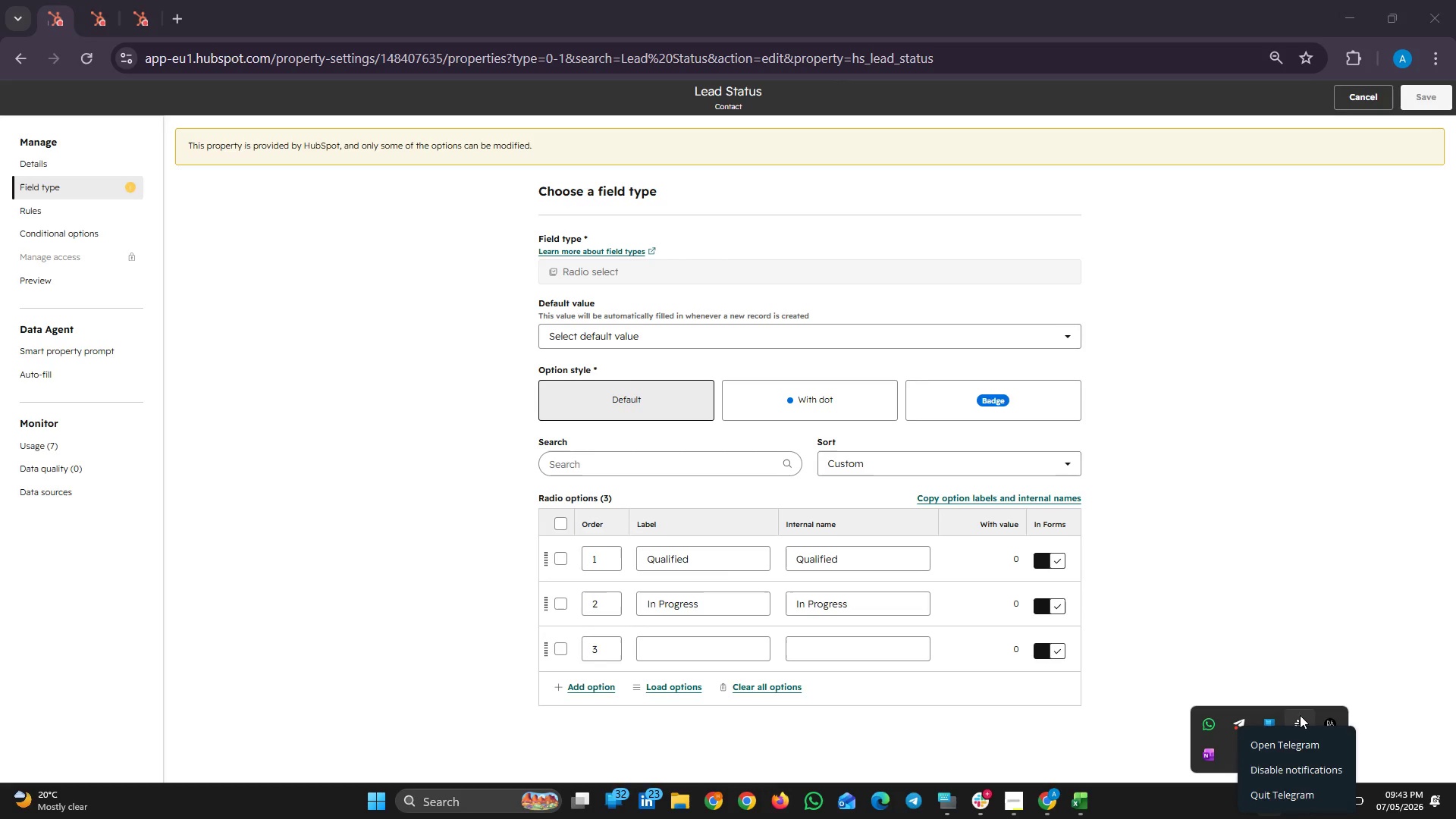 
right_click([1300, 715])
 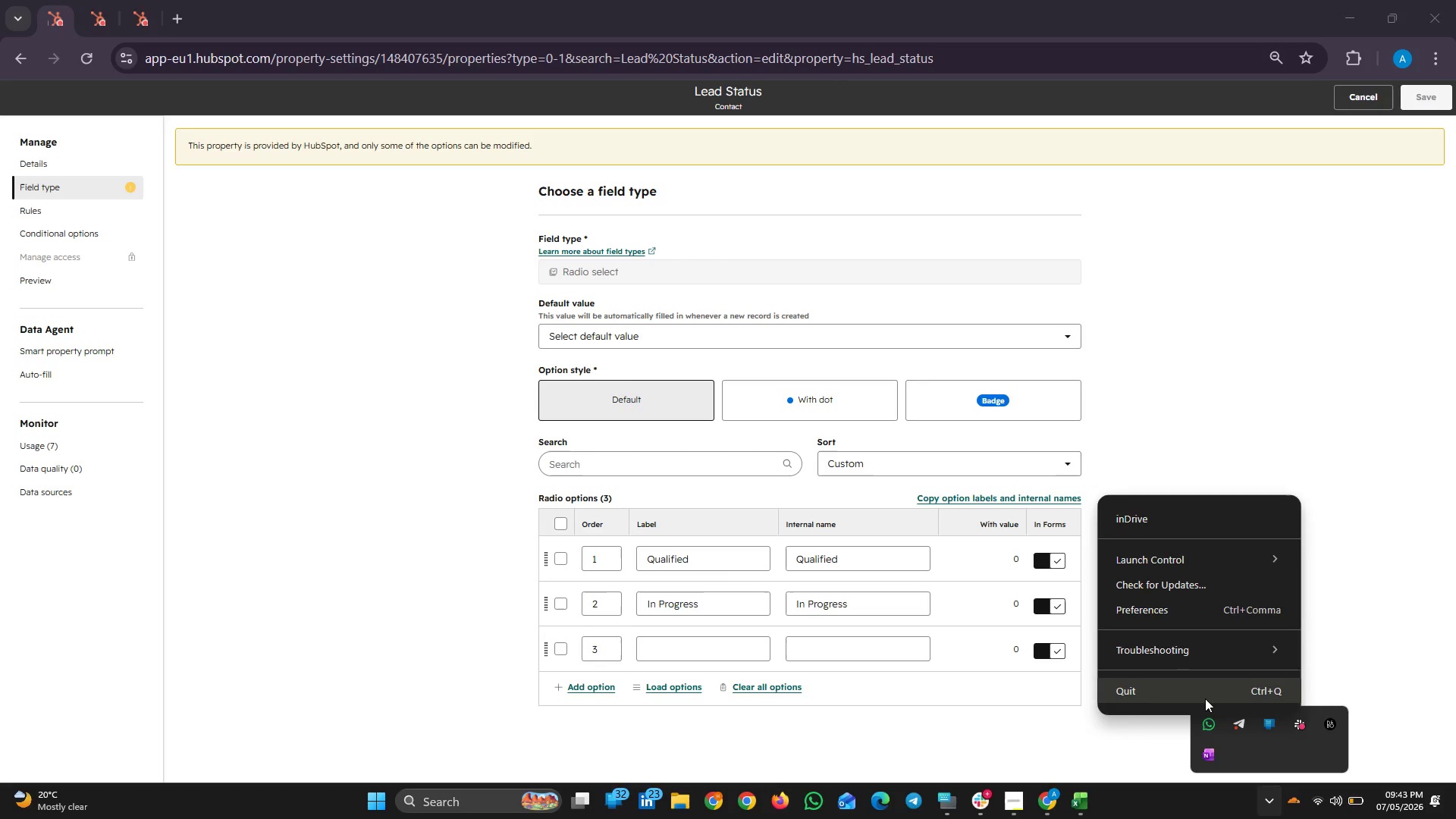 
left_click([1205, 698])
 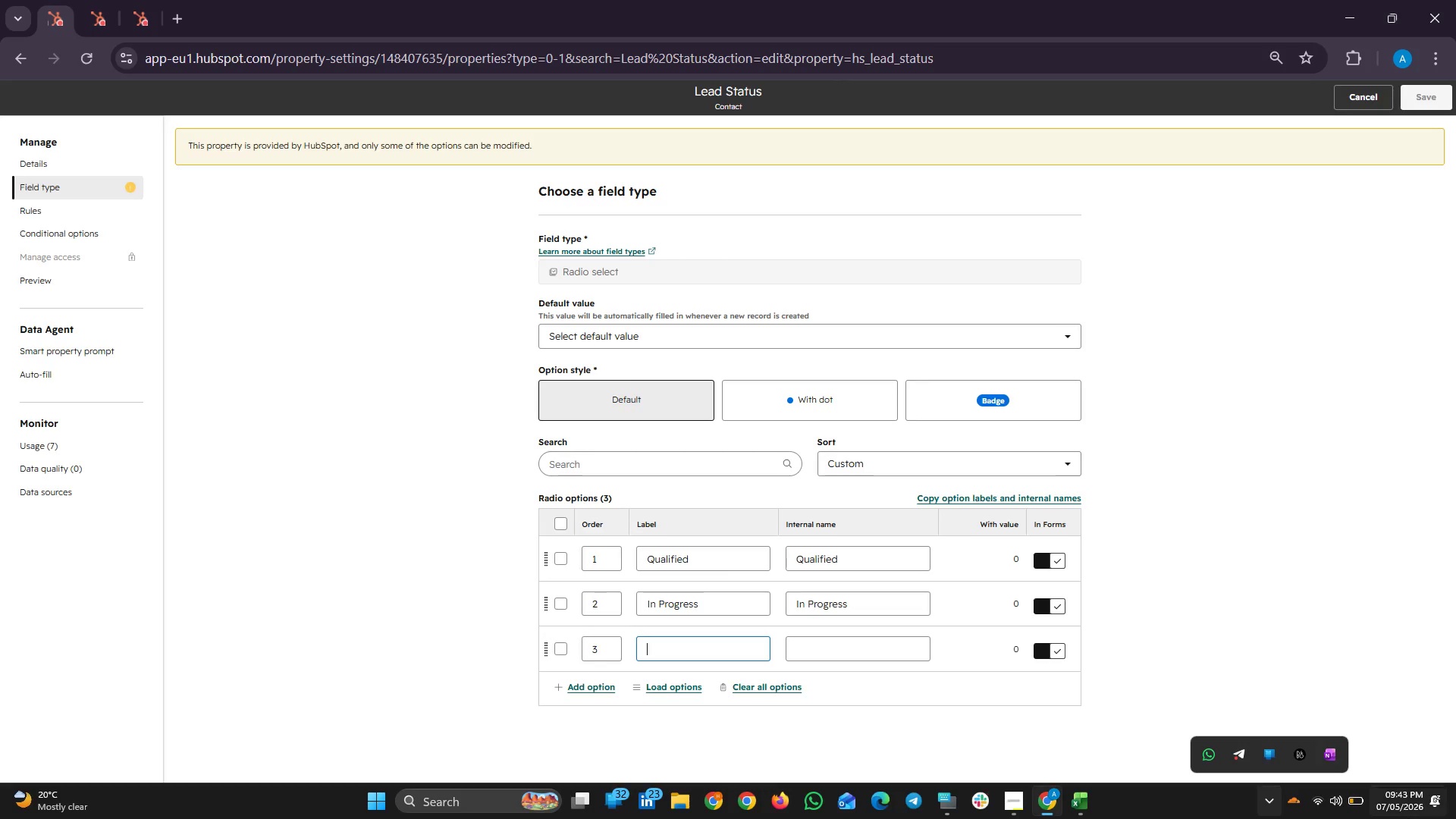 
mouse_move([1396, 811])
 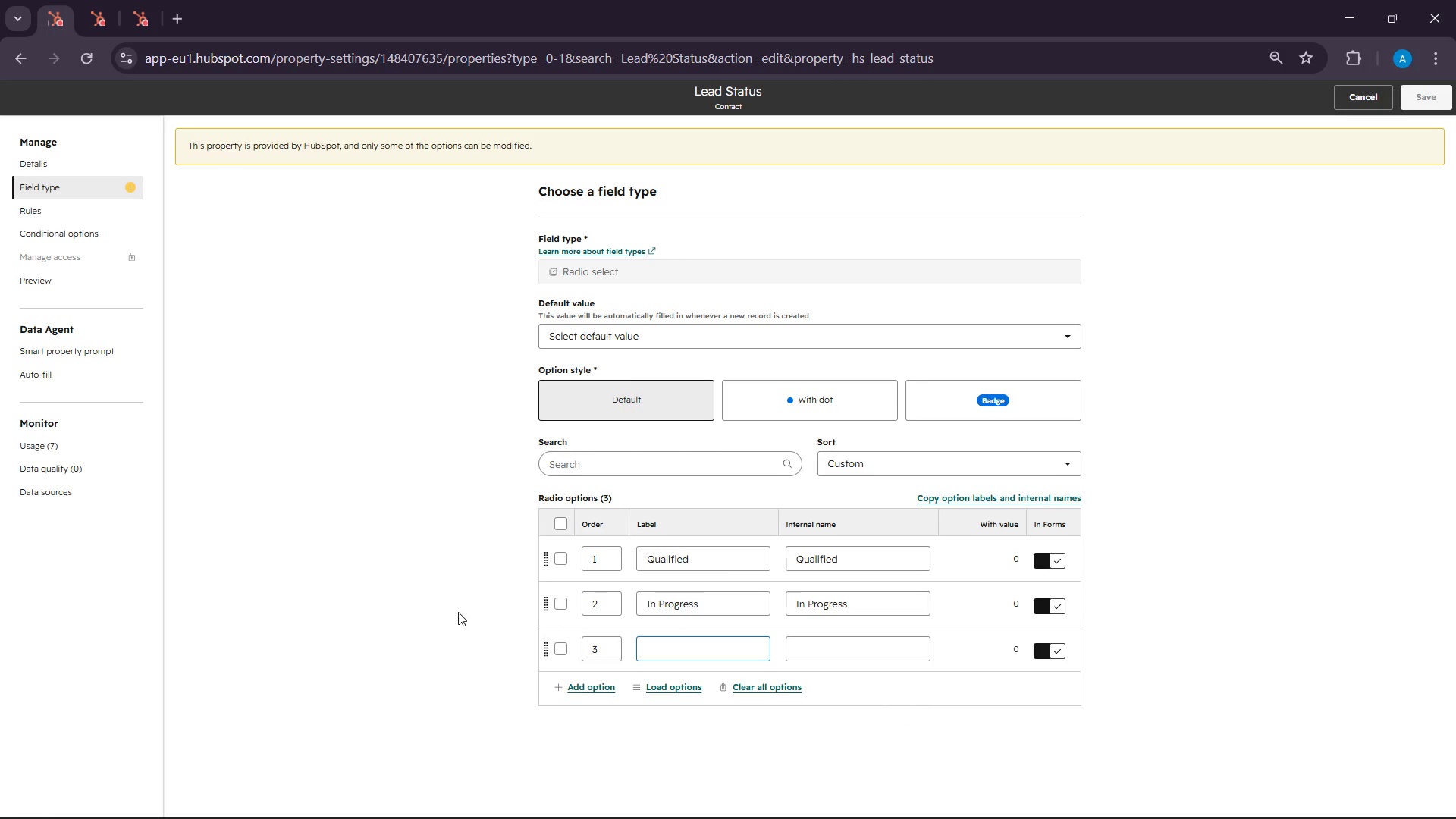 
wait(11.4)
 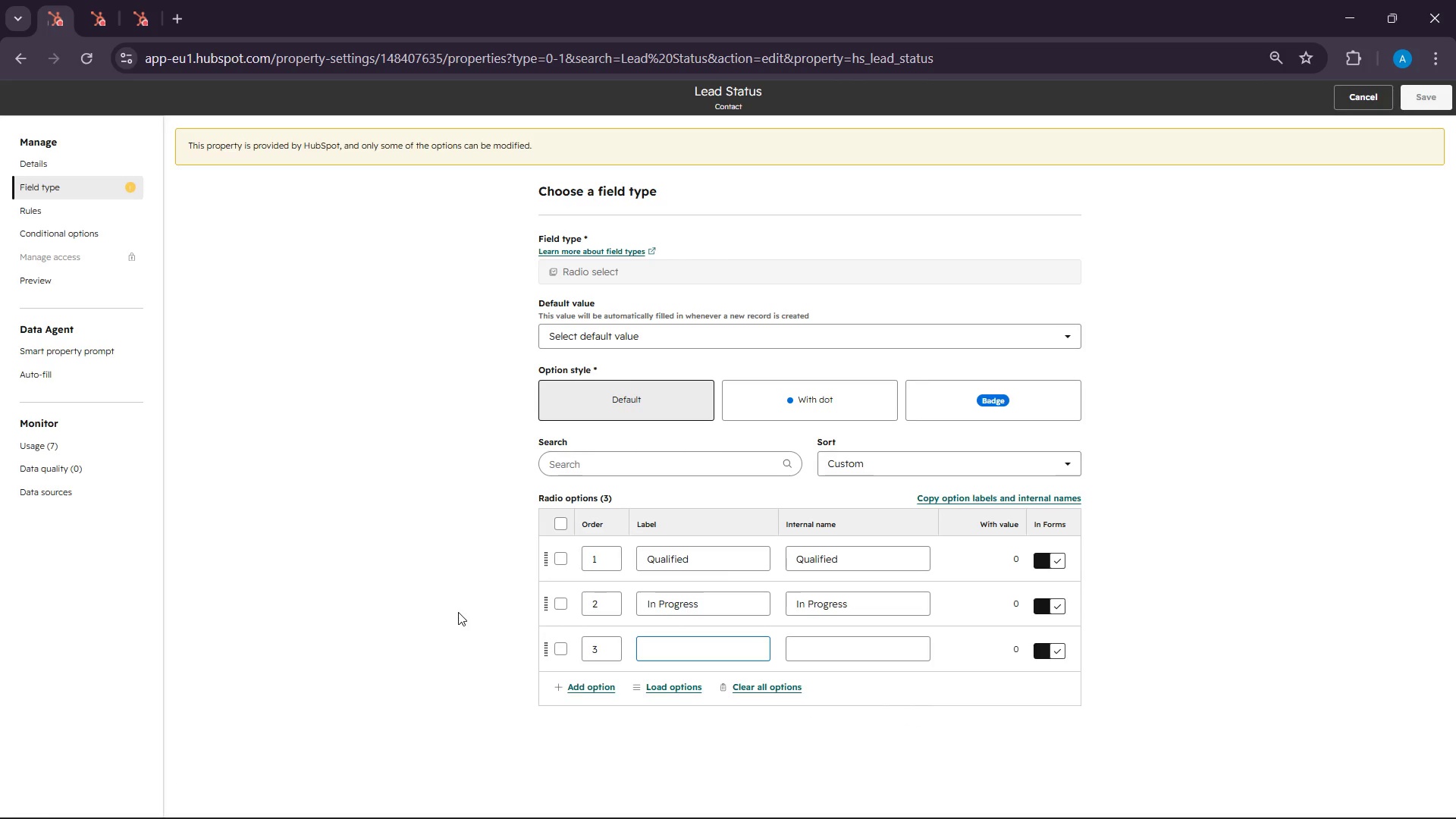 
left_click([1073, 799])
 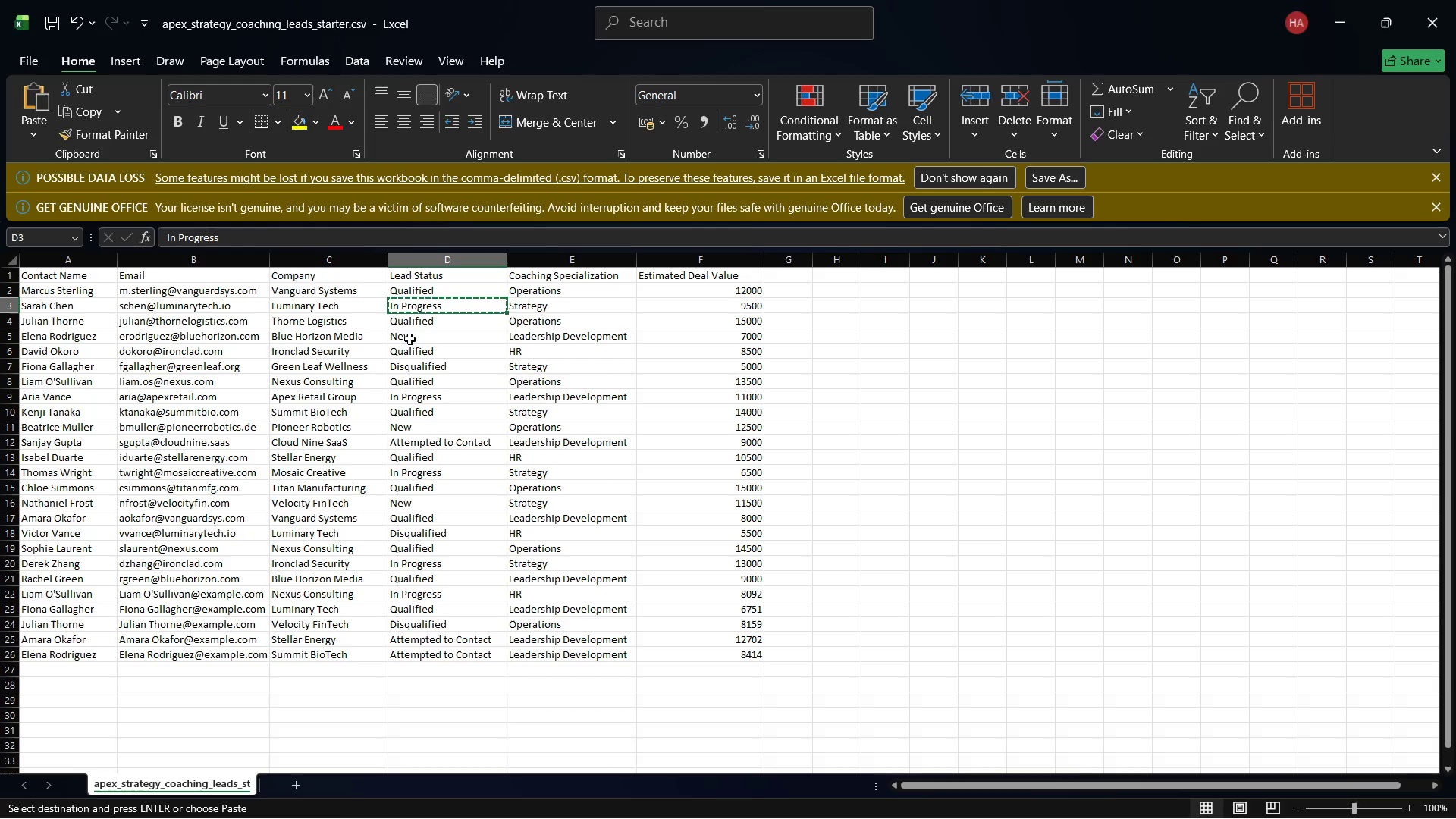 
left_click([420, 319])
 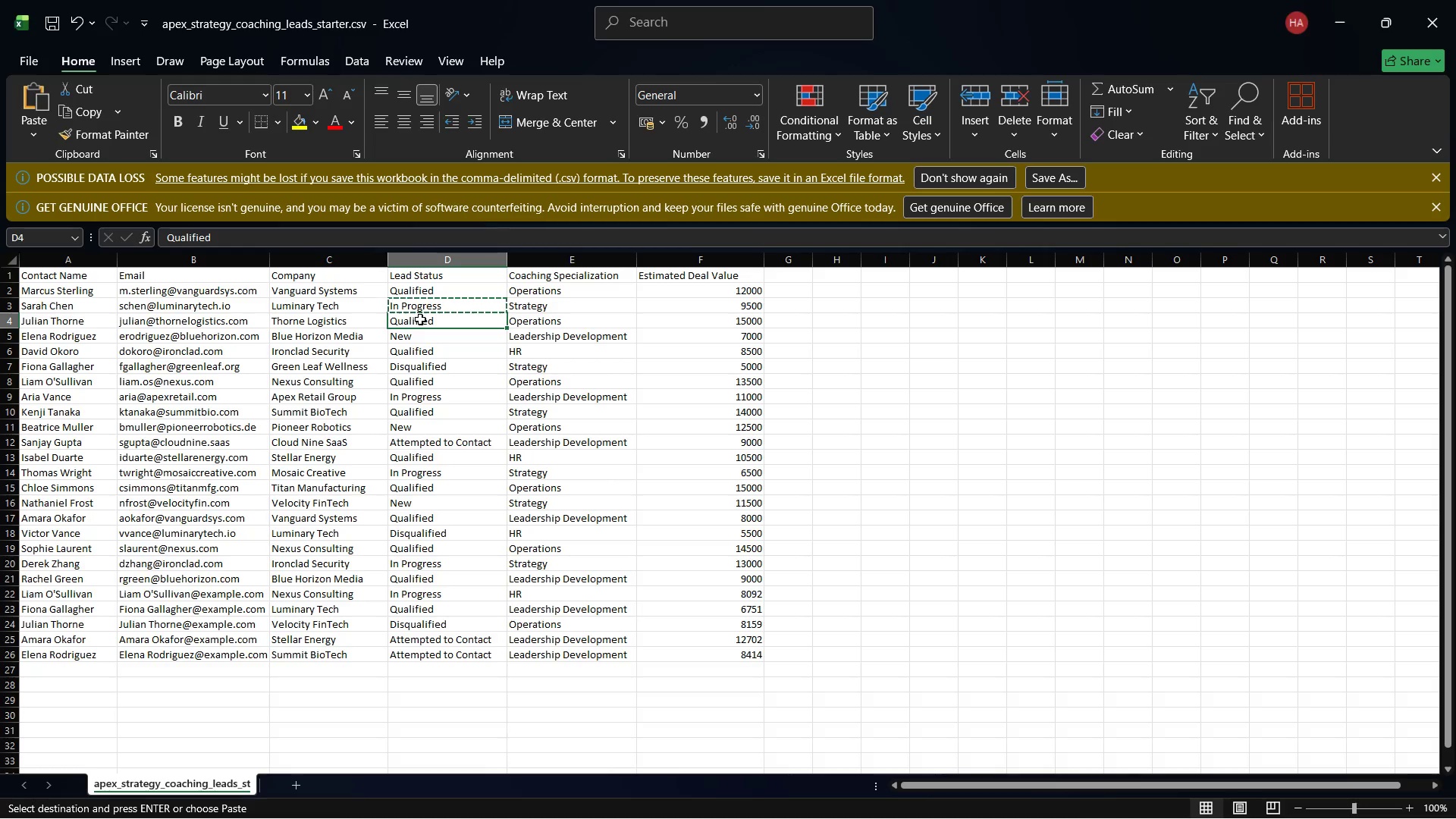 
right_click([420, 319])
 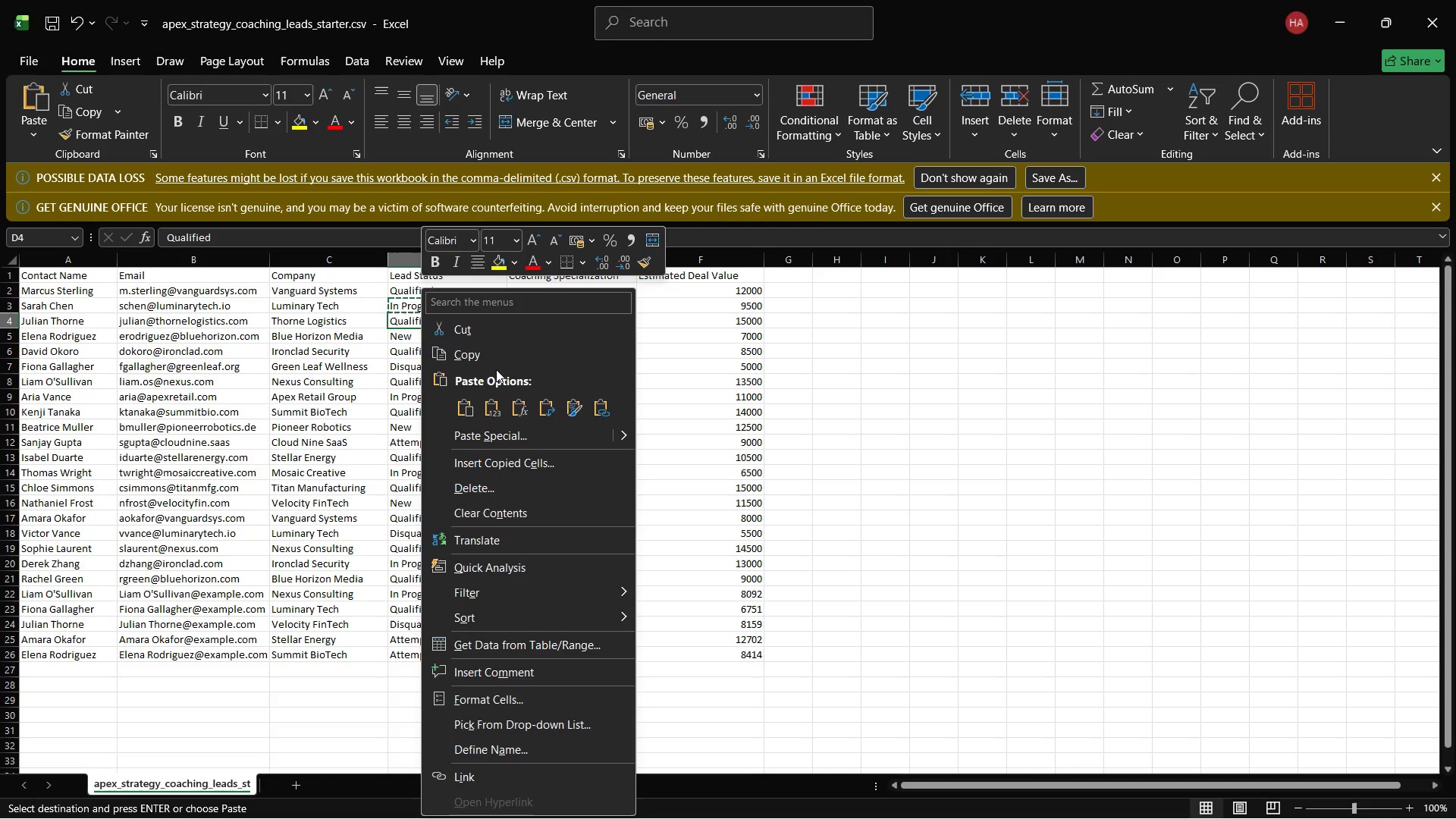 
left_click([420, 319])
 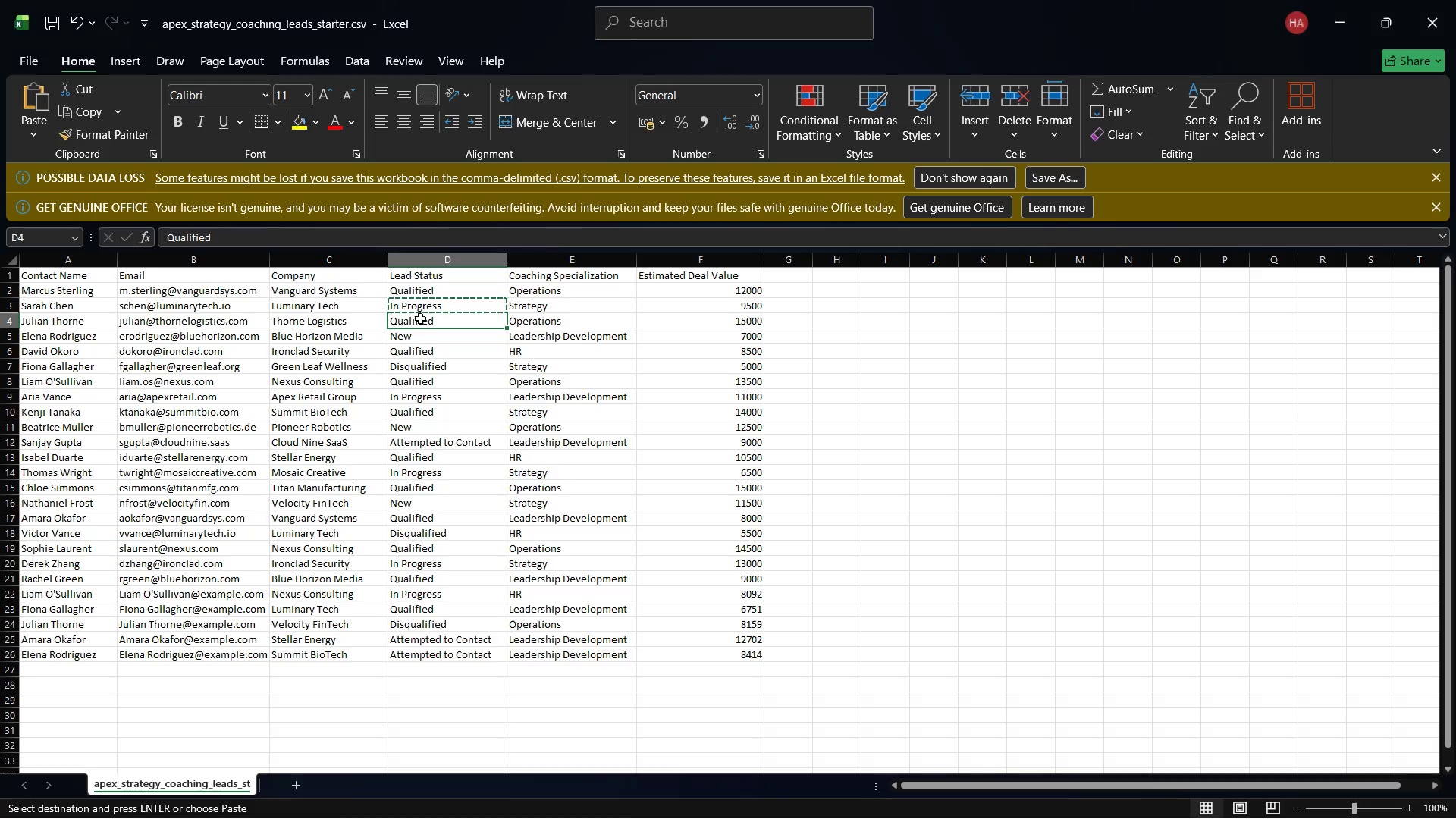 
left_click([484, 358])
 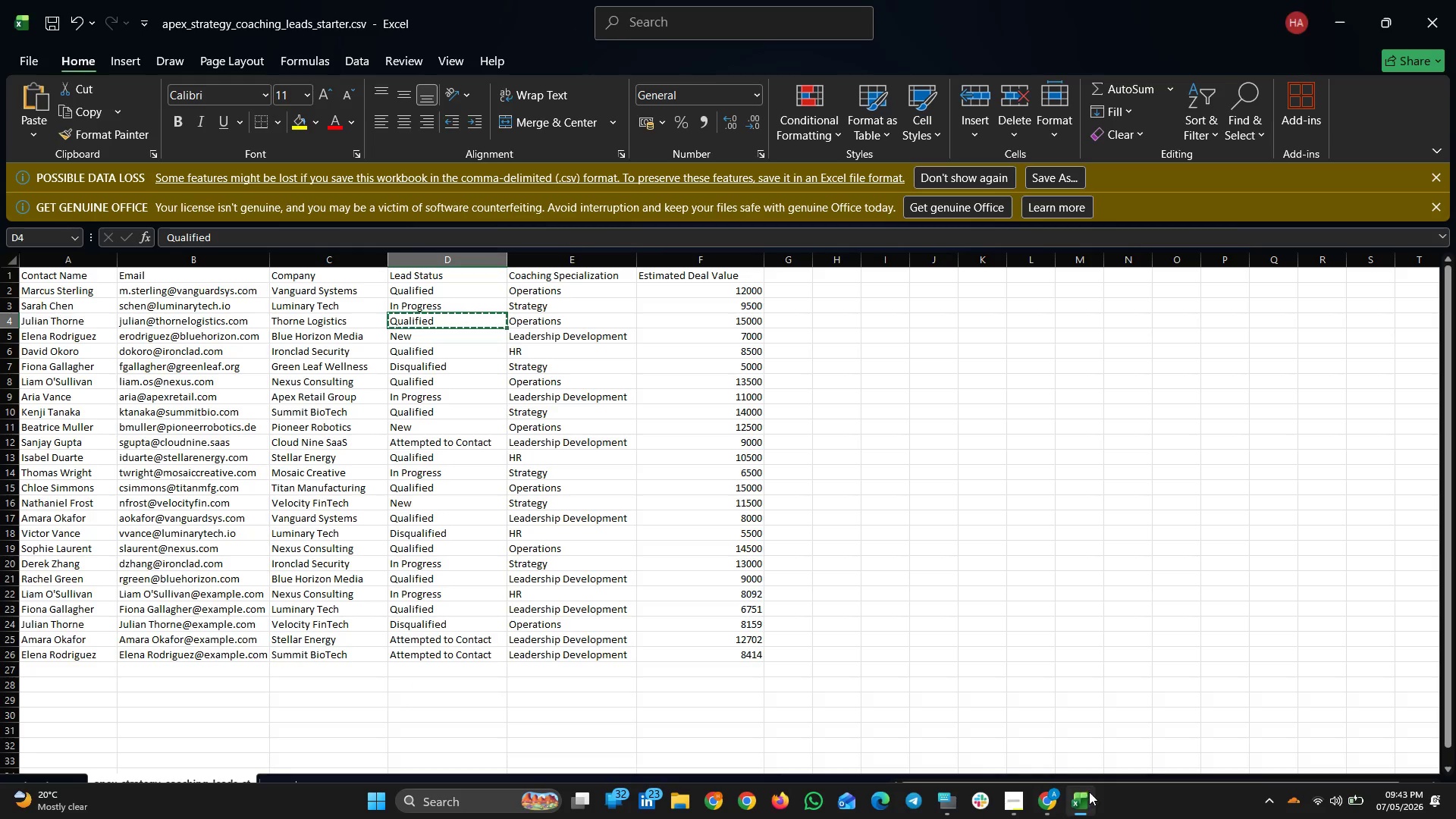 
left_click([1081, 811])
 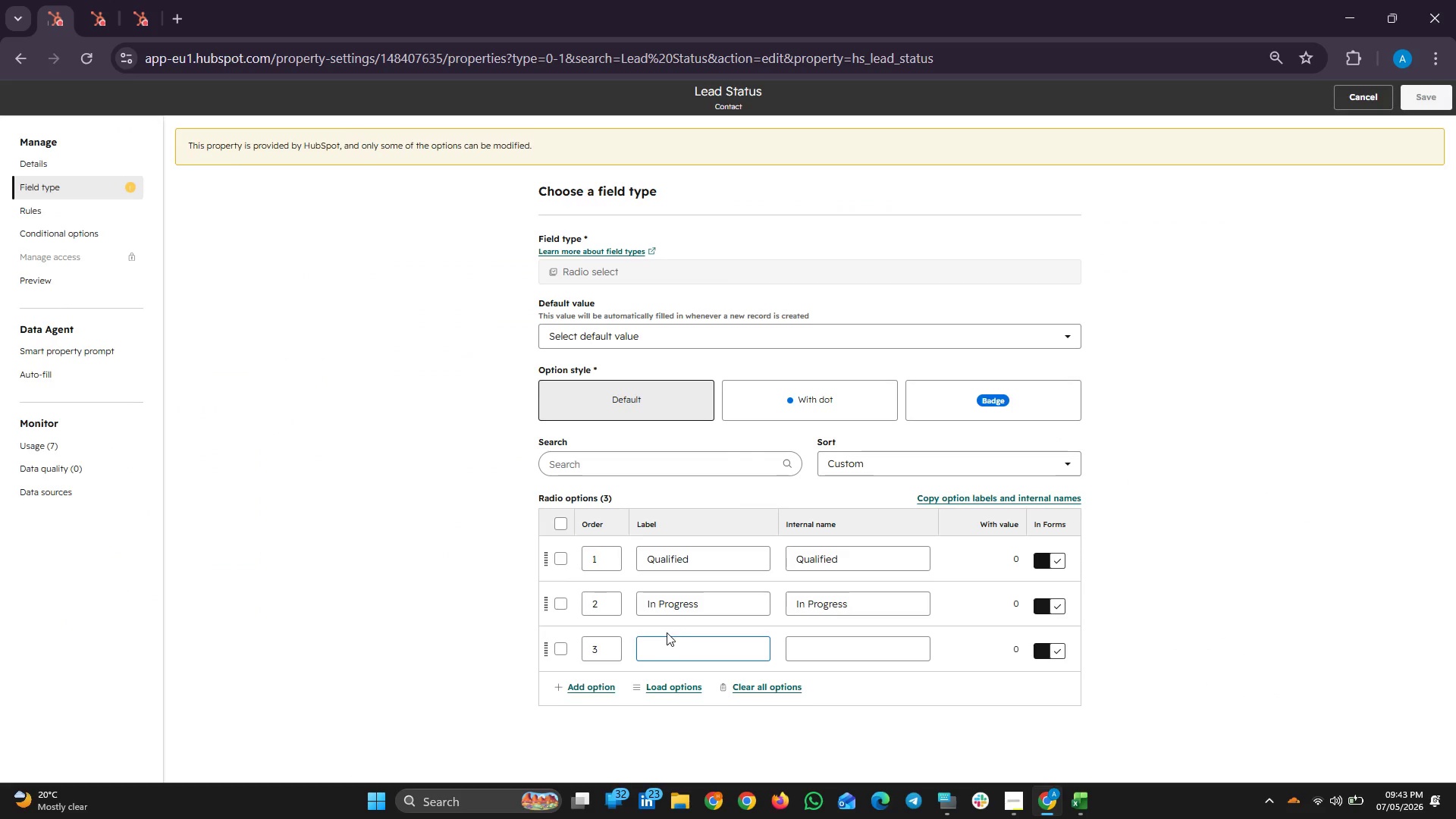 
right_click([667, 637])
 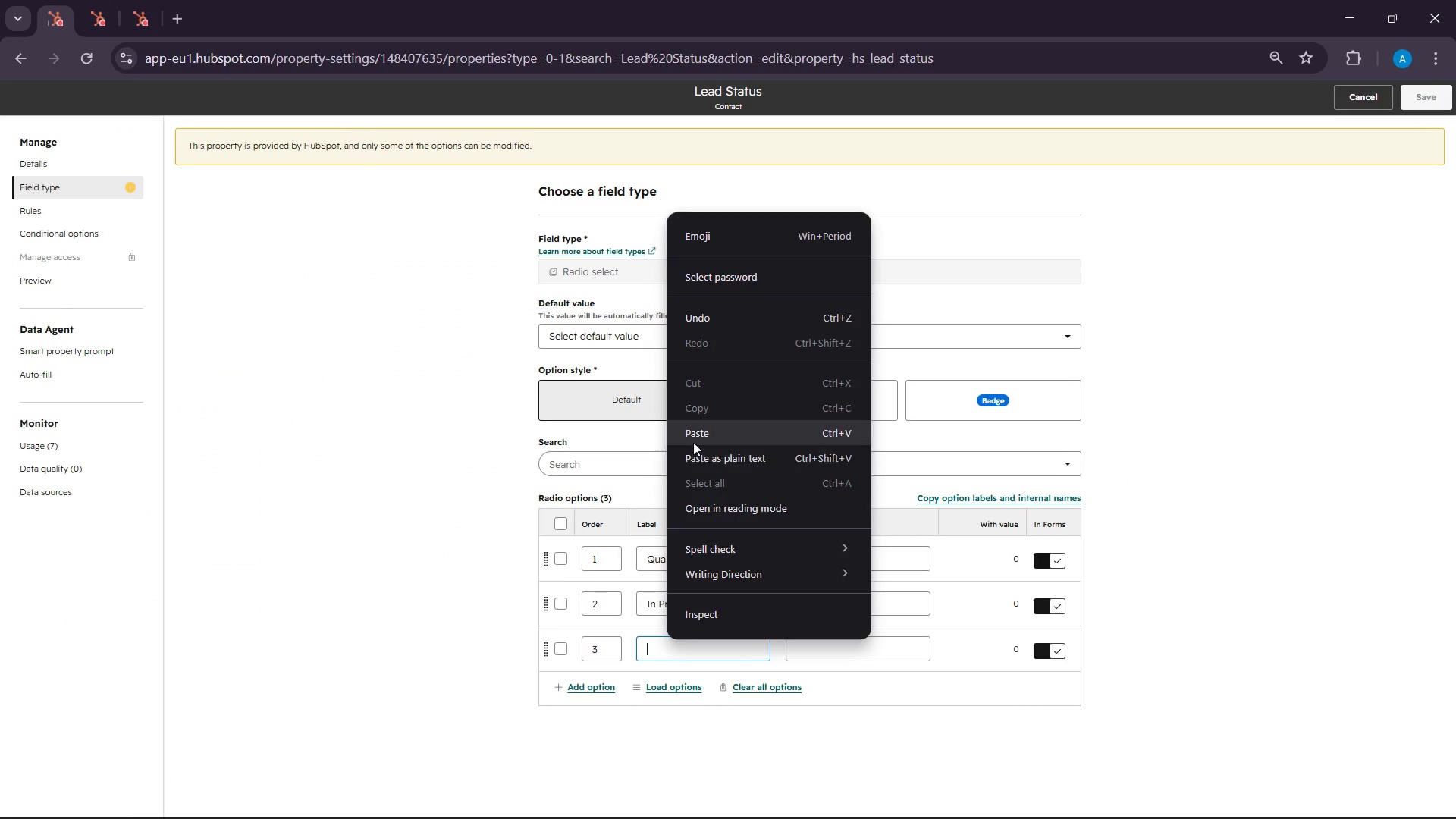 
left_click([695, 429])
 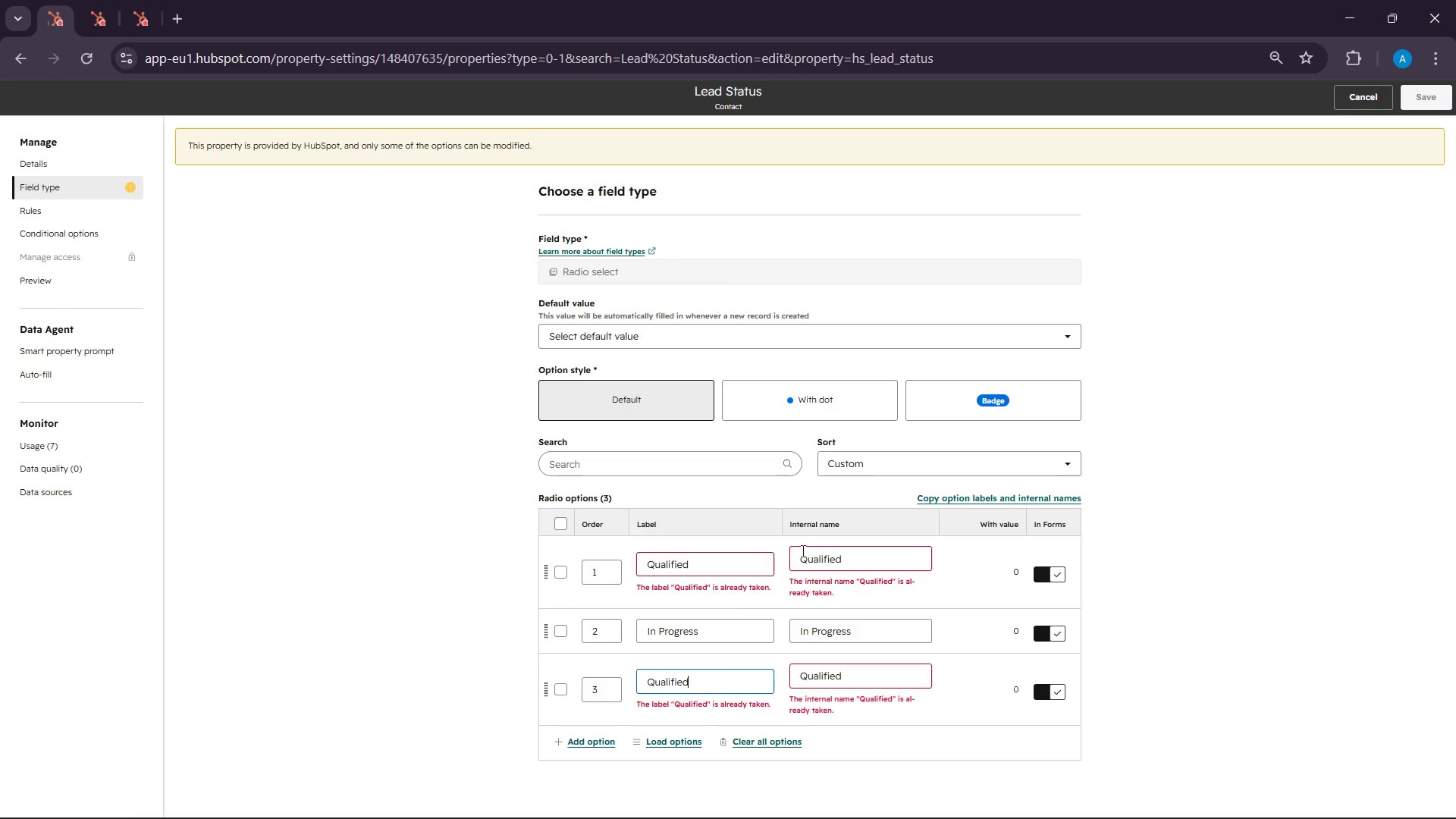 
scroll: coordinate [802, 553], scroll_direction: down, amount: 2.0
 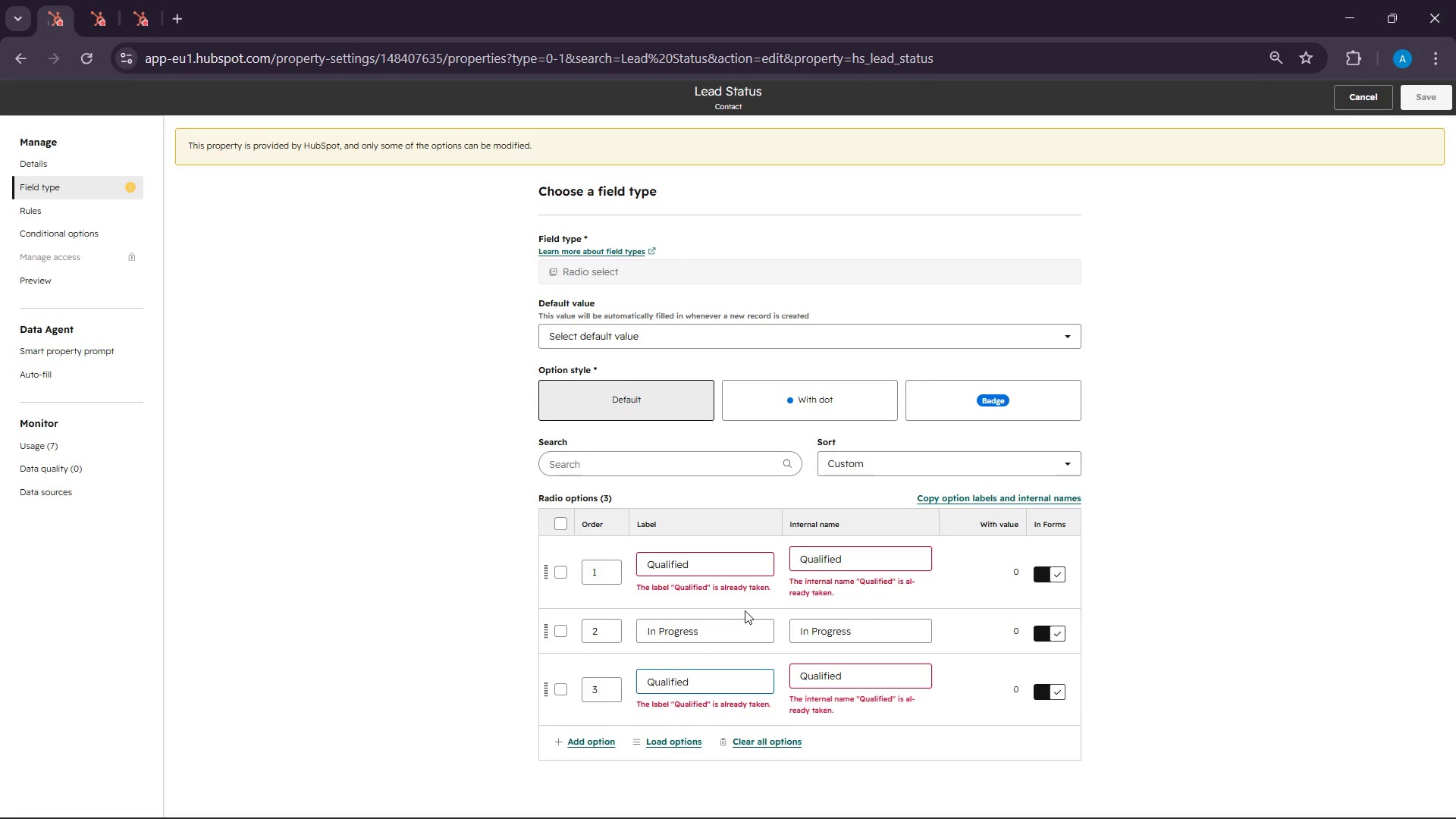 
key(Control+Z)
 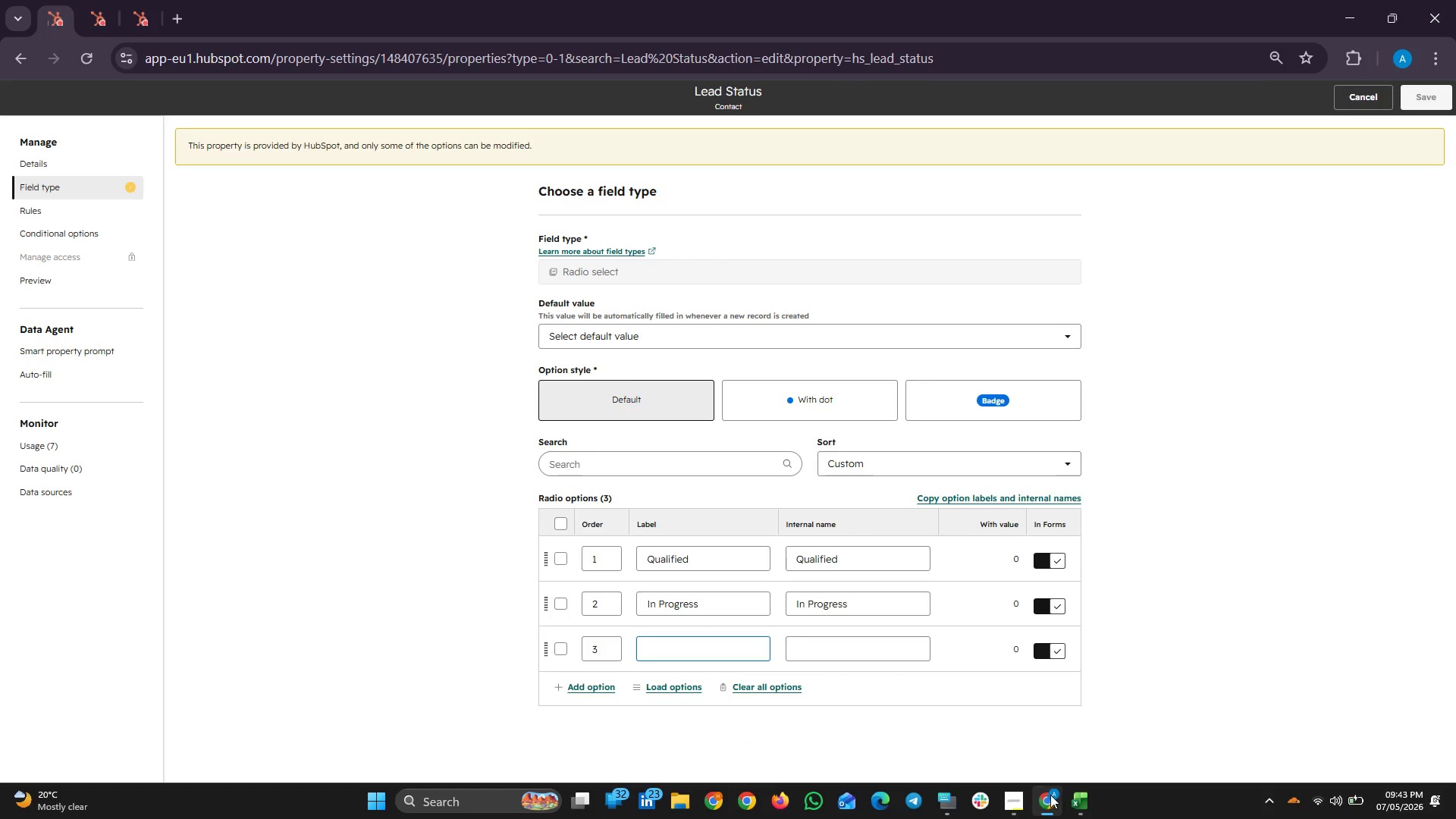 
left_click([1050, 795])
 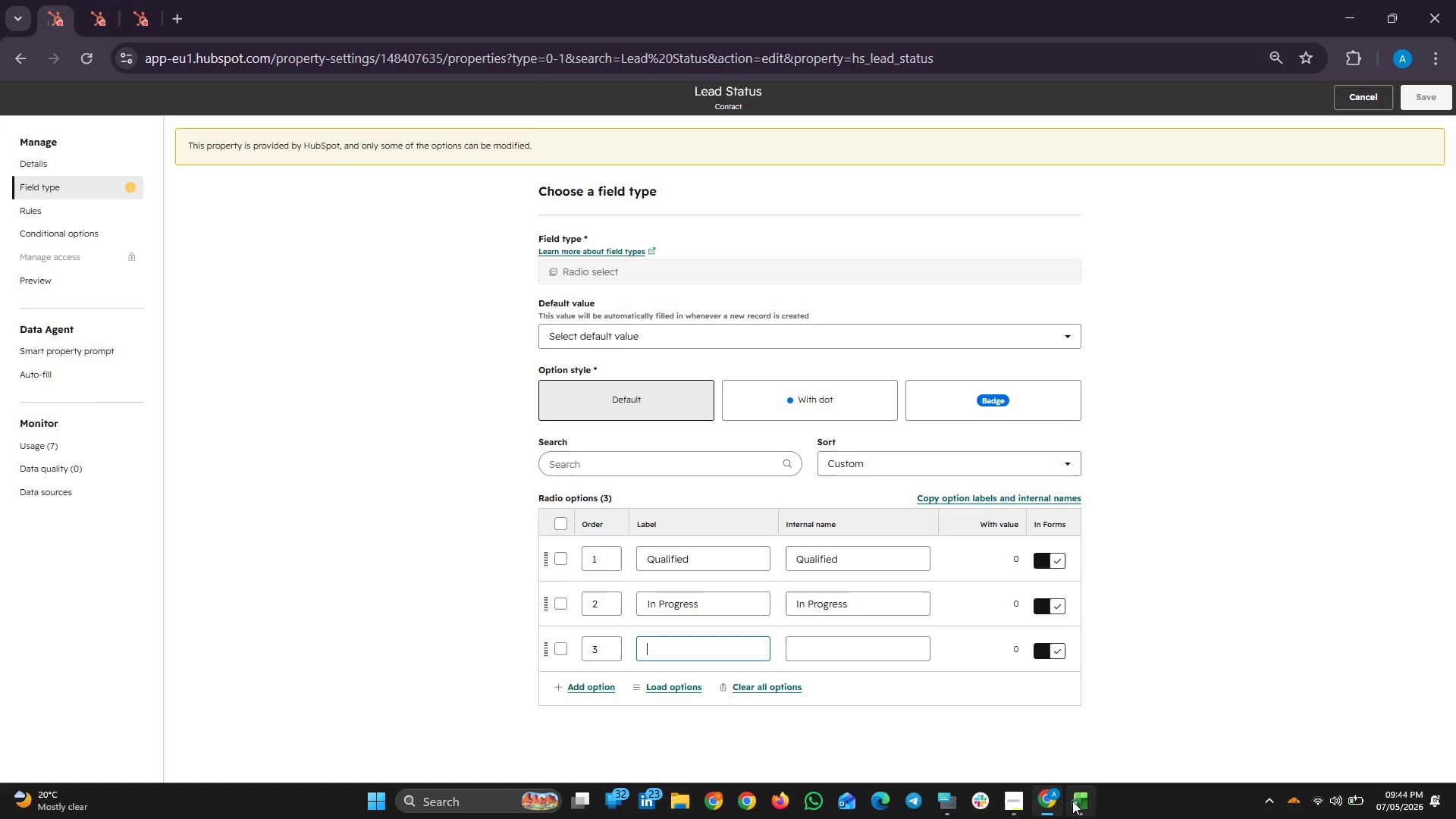 
left_click([1073, 801])
 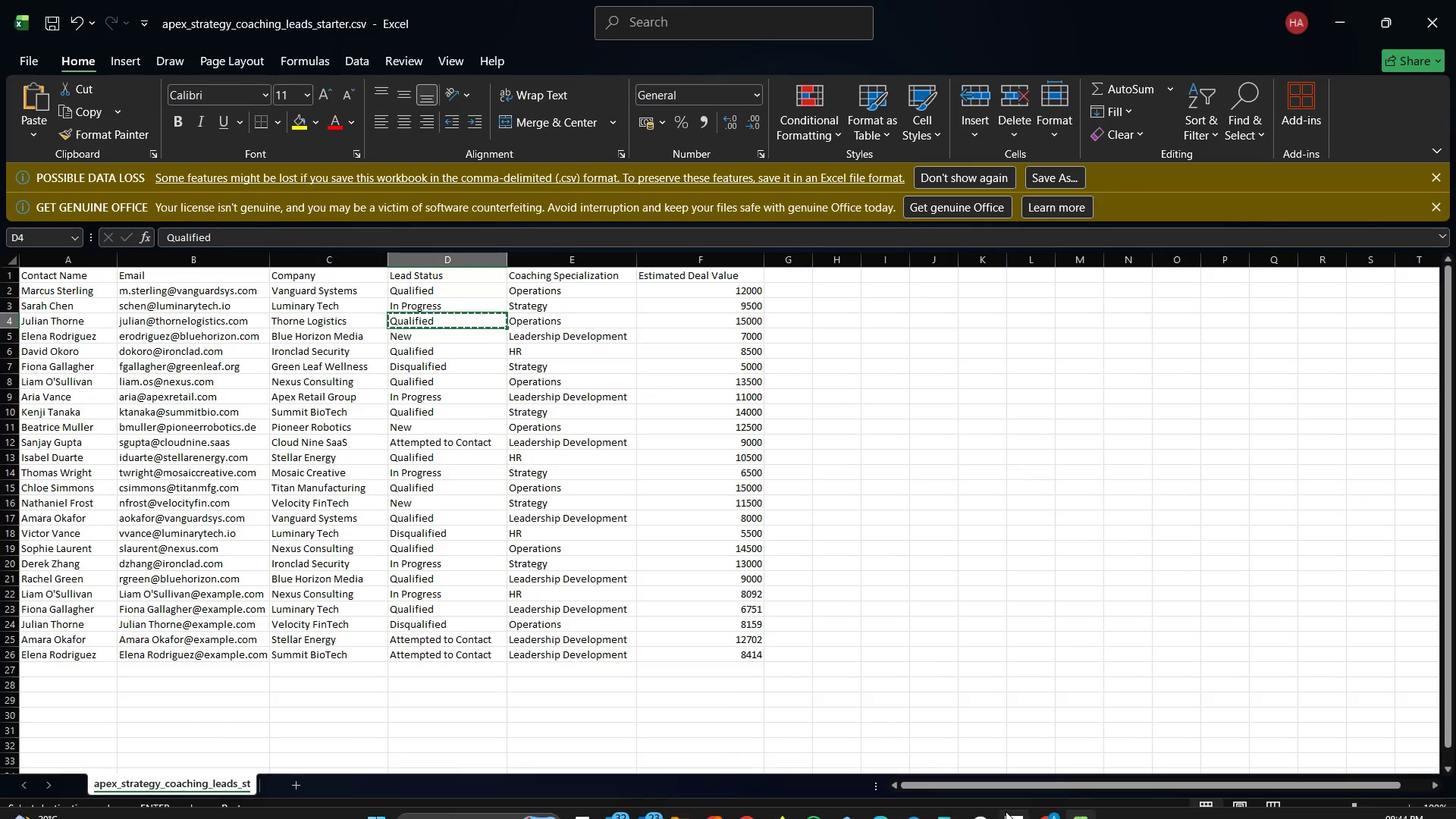 
left_click([1011, 804])